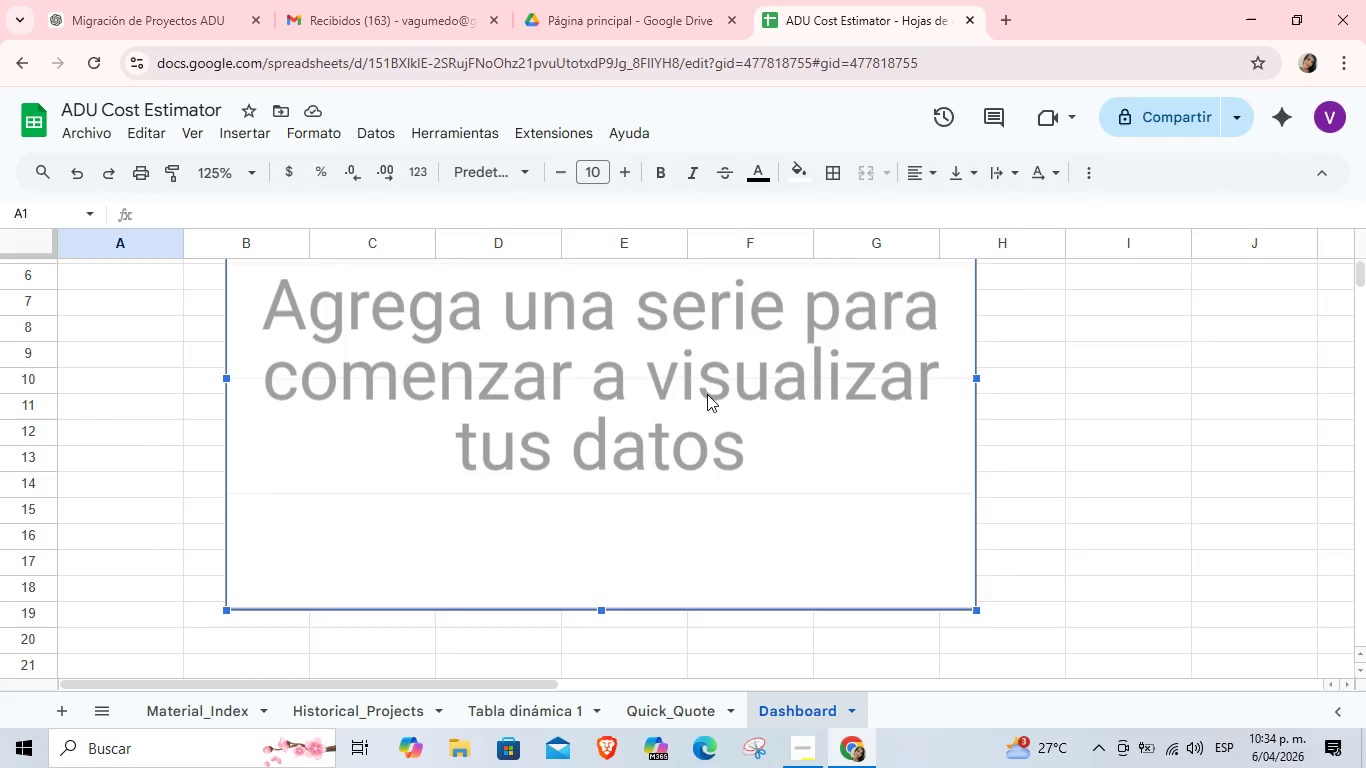 
scroll: coordinate [389, 472], scroll_direction: down, amount: 2.0
 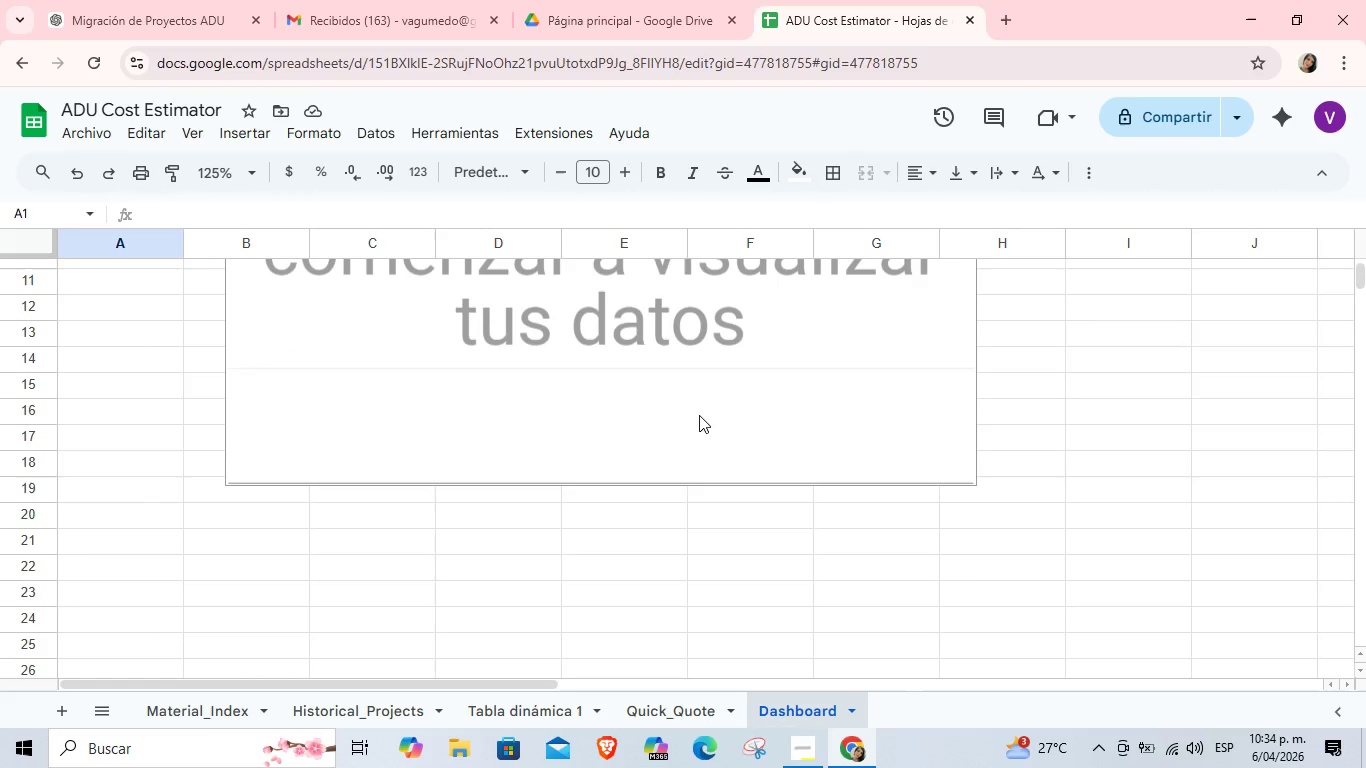 
double_click([708, 403])
 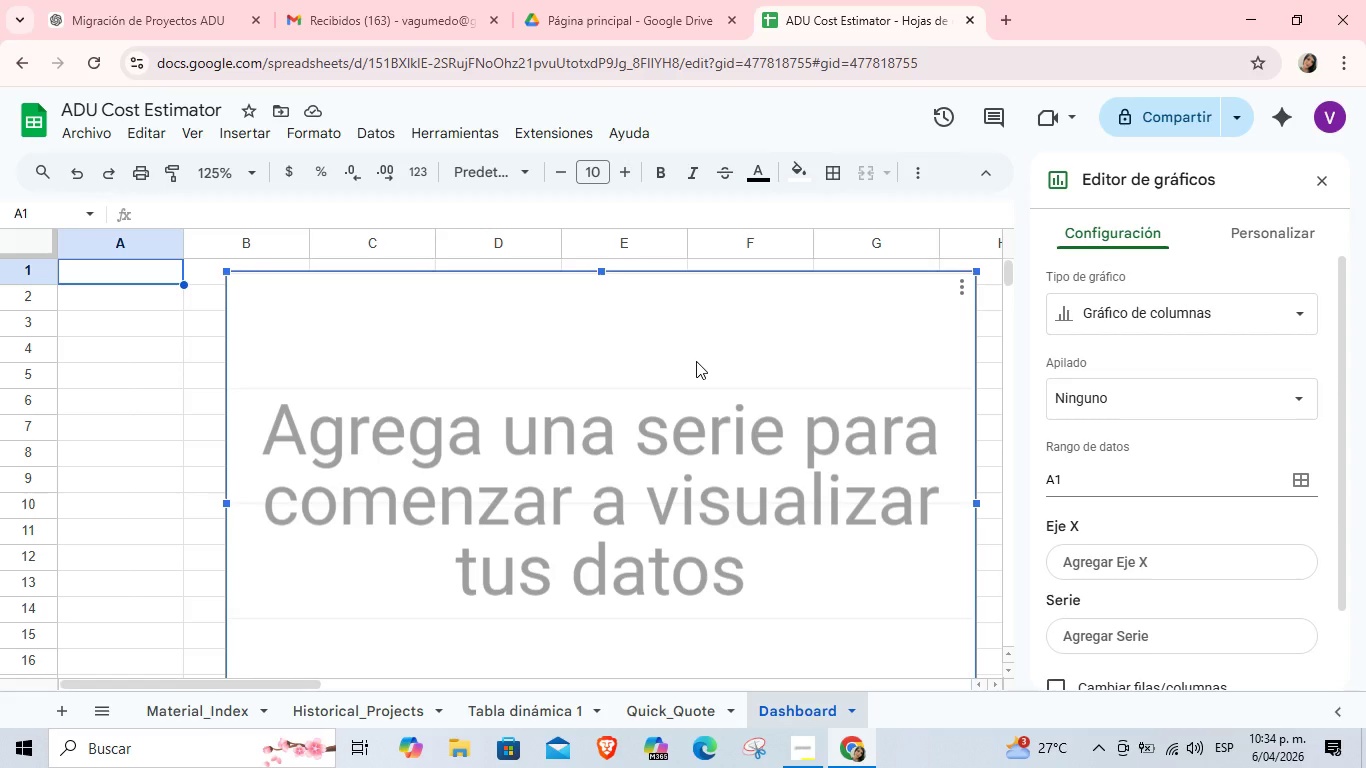 
scroll: coordinate [708, 402], scroll_direction: up, amount: 4.0
 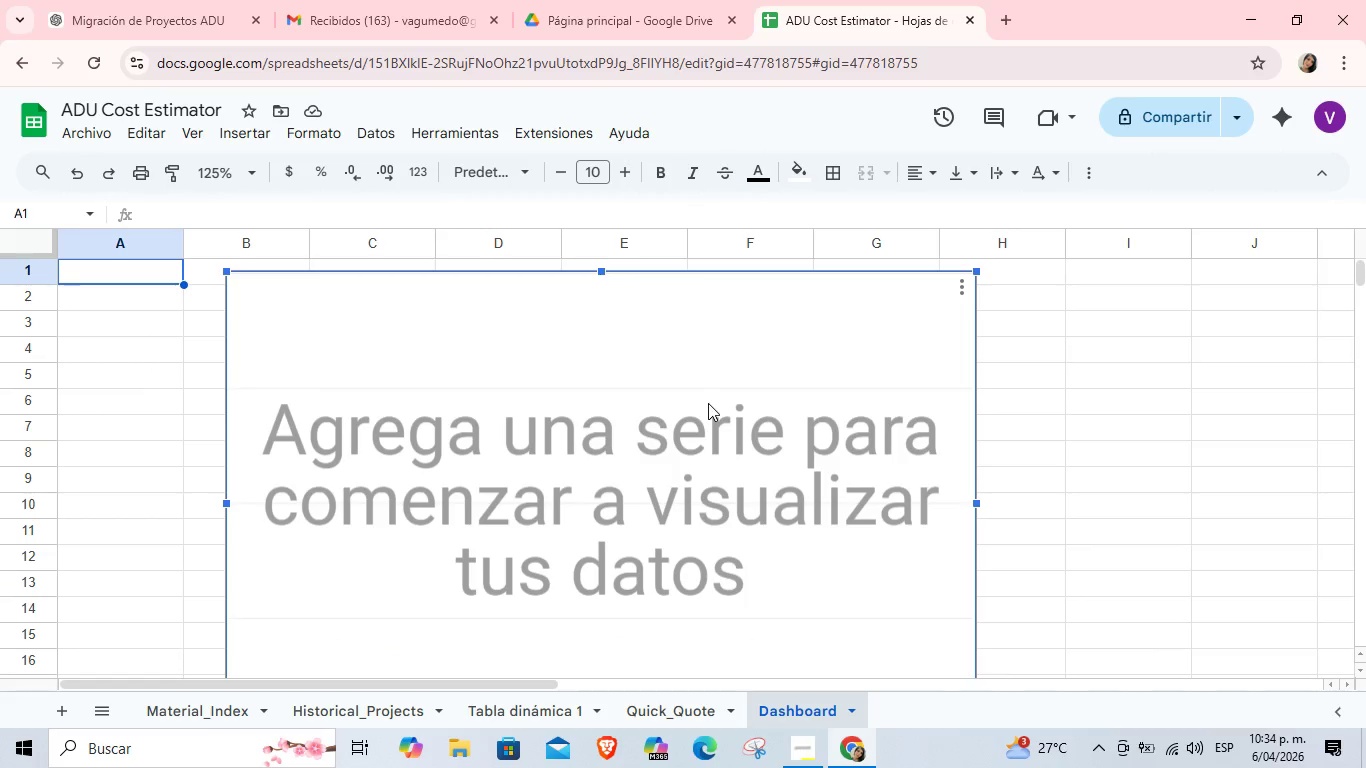 
wait(33.31)
 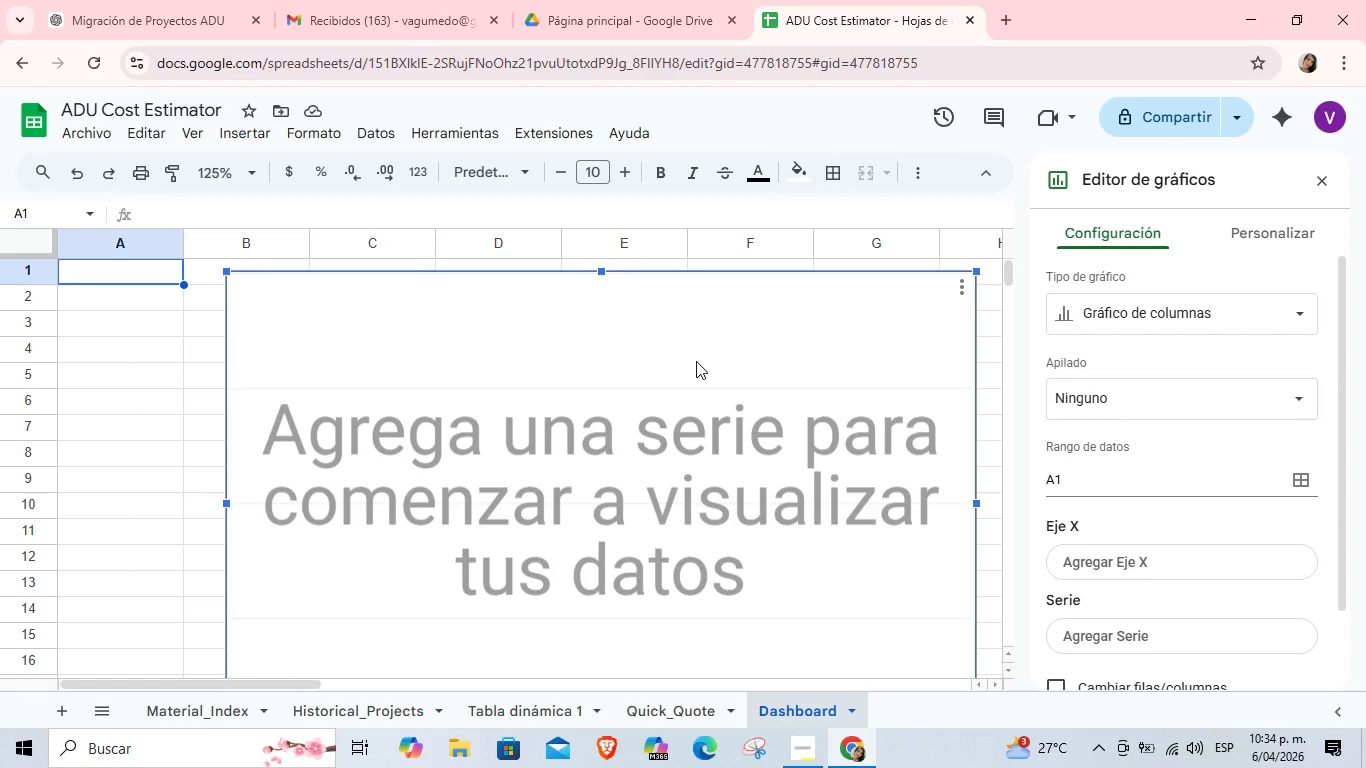 
left_click([1136, 317])
 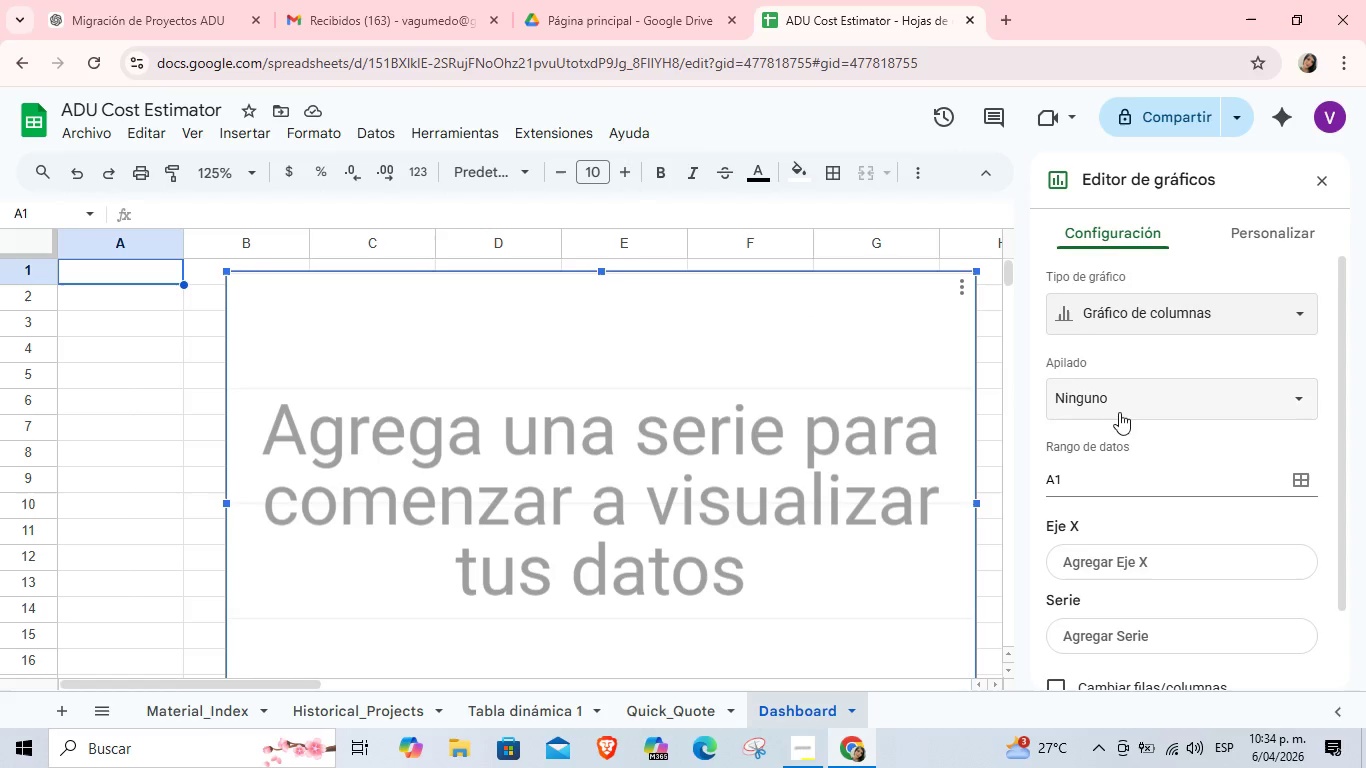 
scroll: coordinate [1174, 456], scroll_direction: down, amount: 4.0
 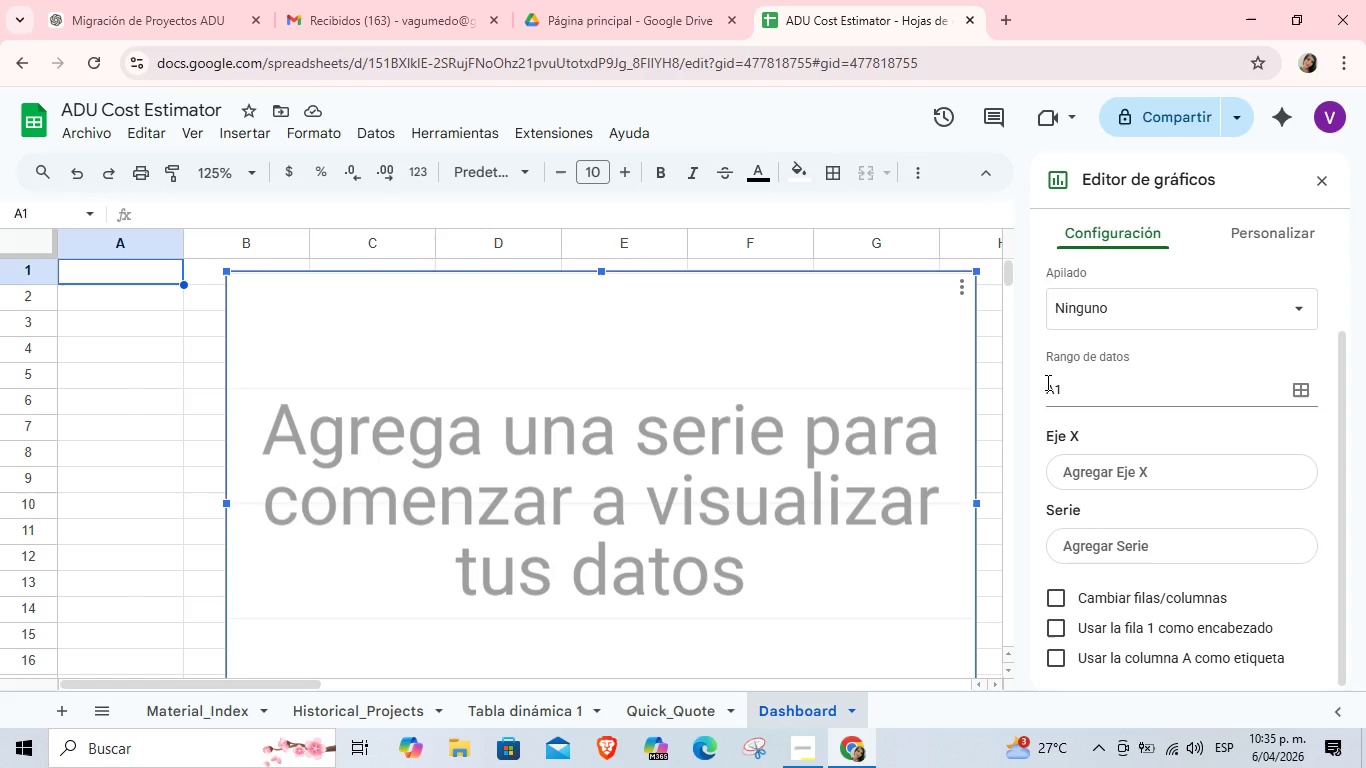 
wait(30.17)
 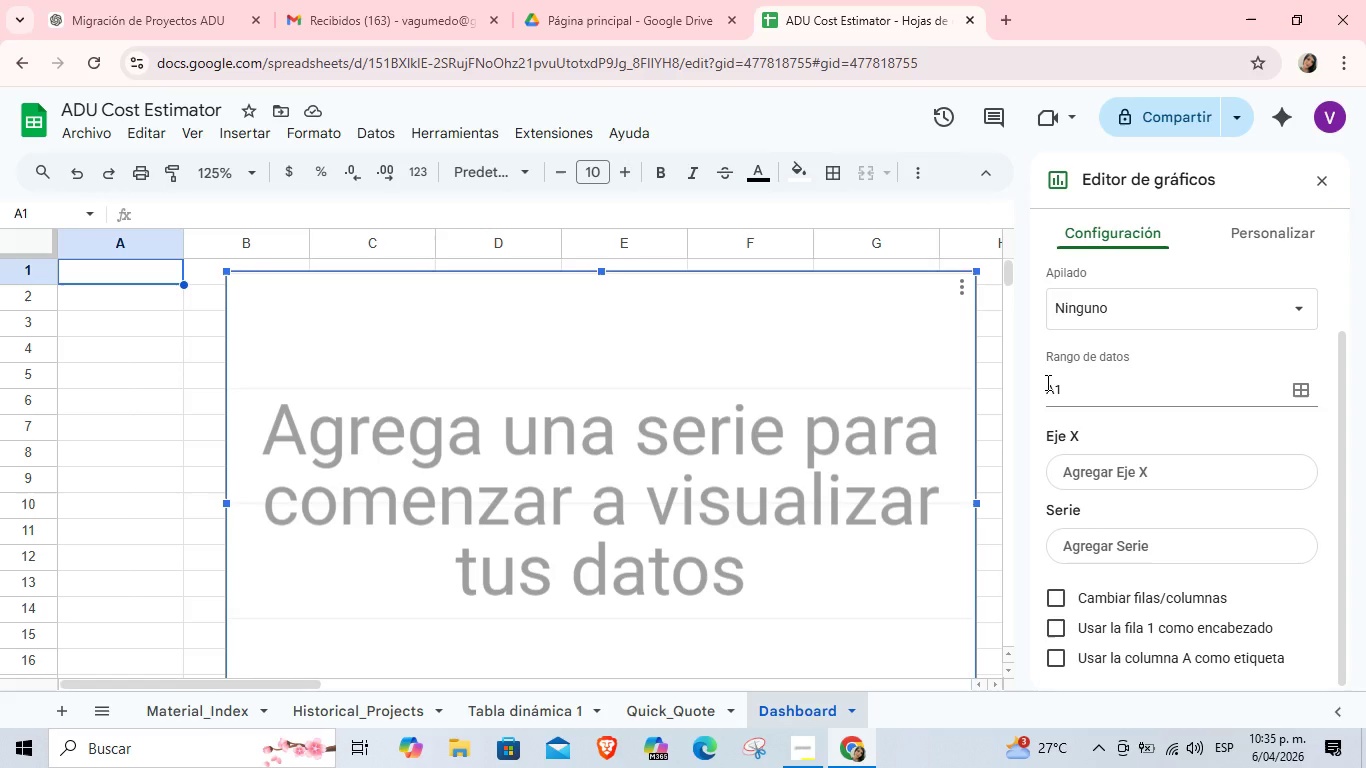 
double_click([1133, 479])
 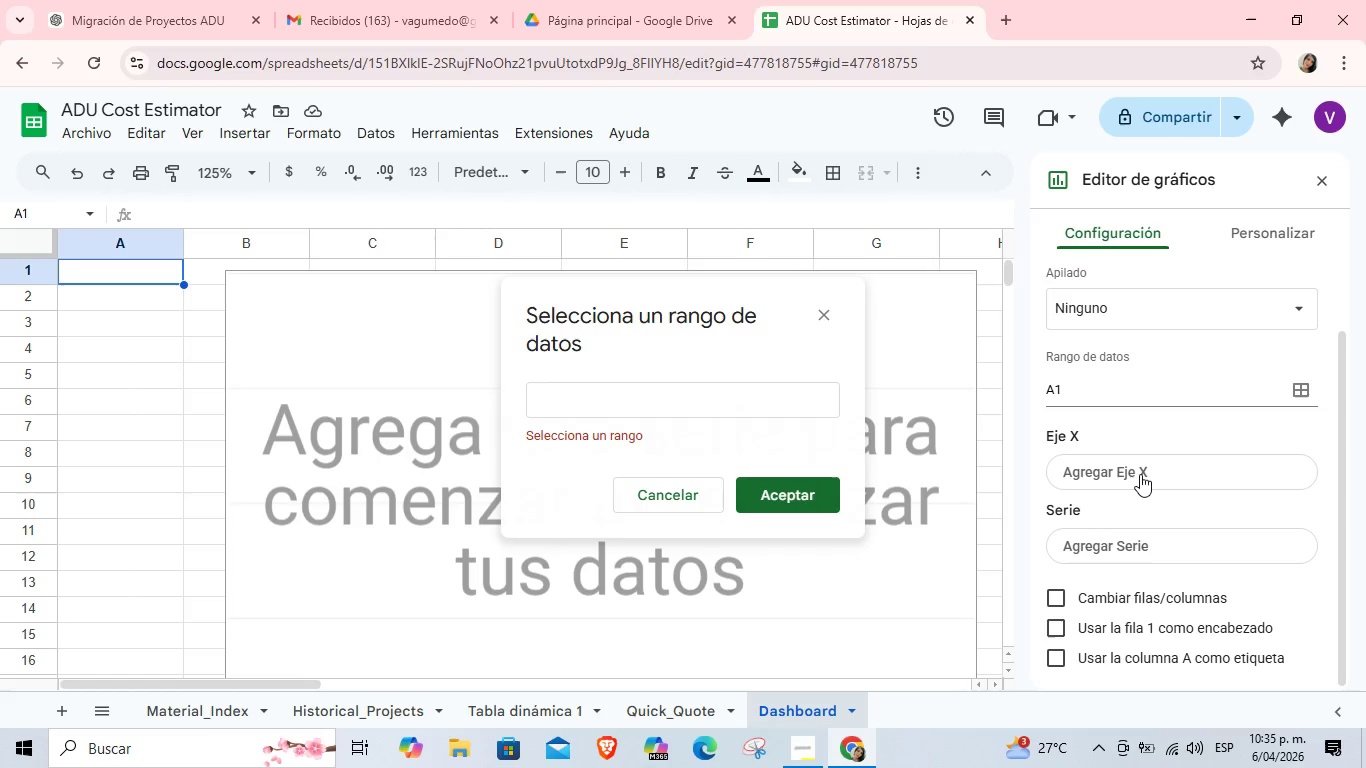 
left_click([1140, 474])
 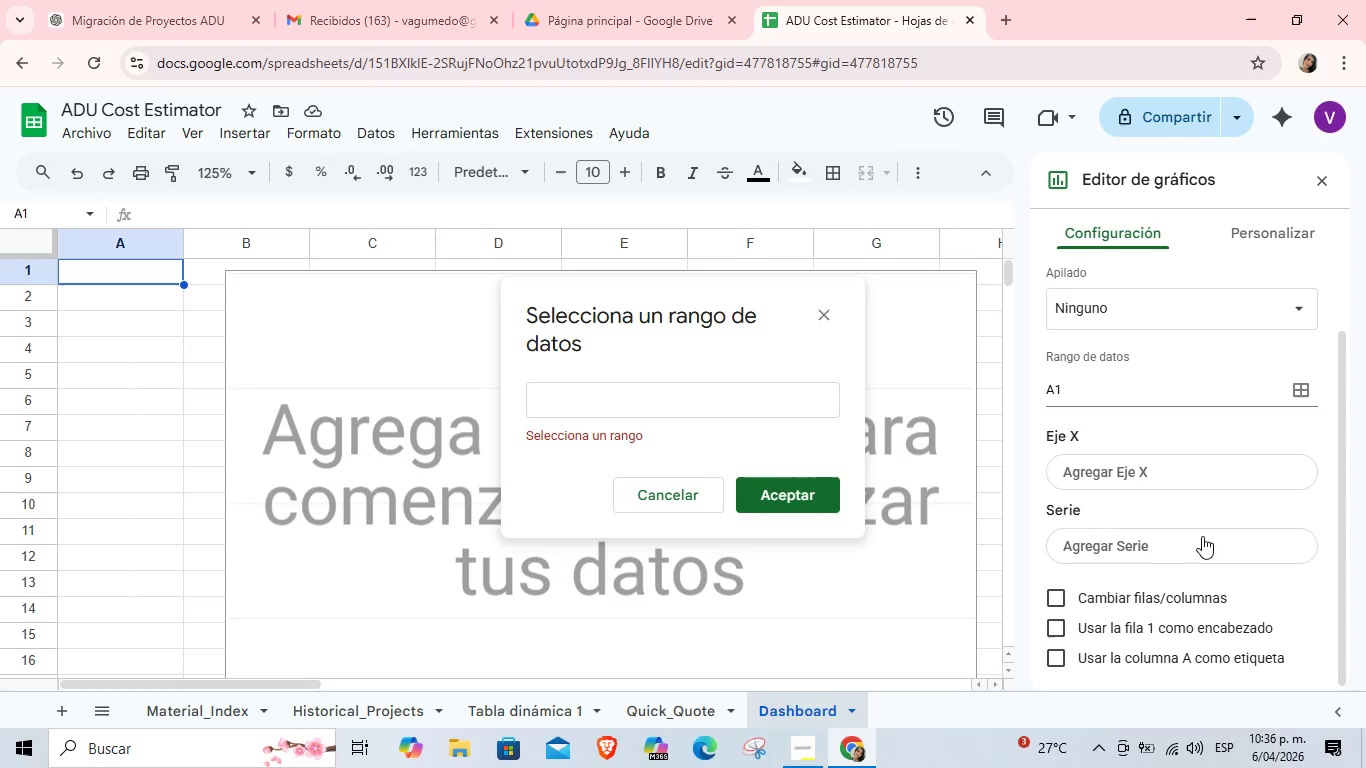 
wait(34.84)
 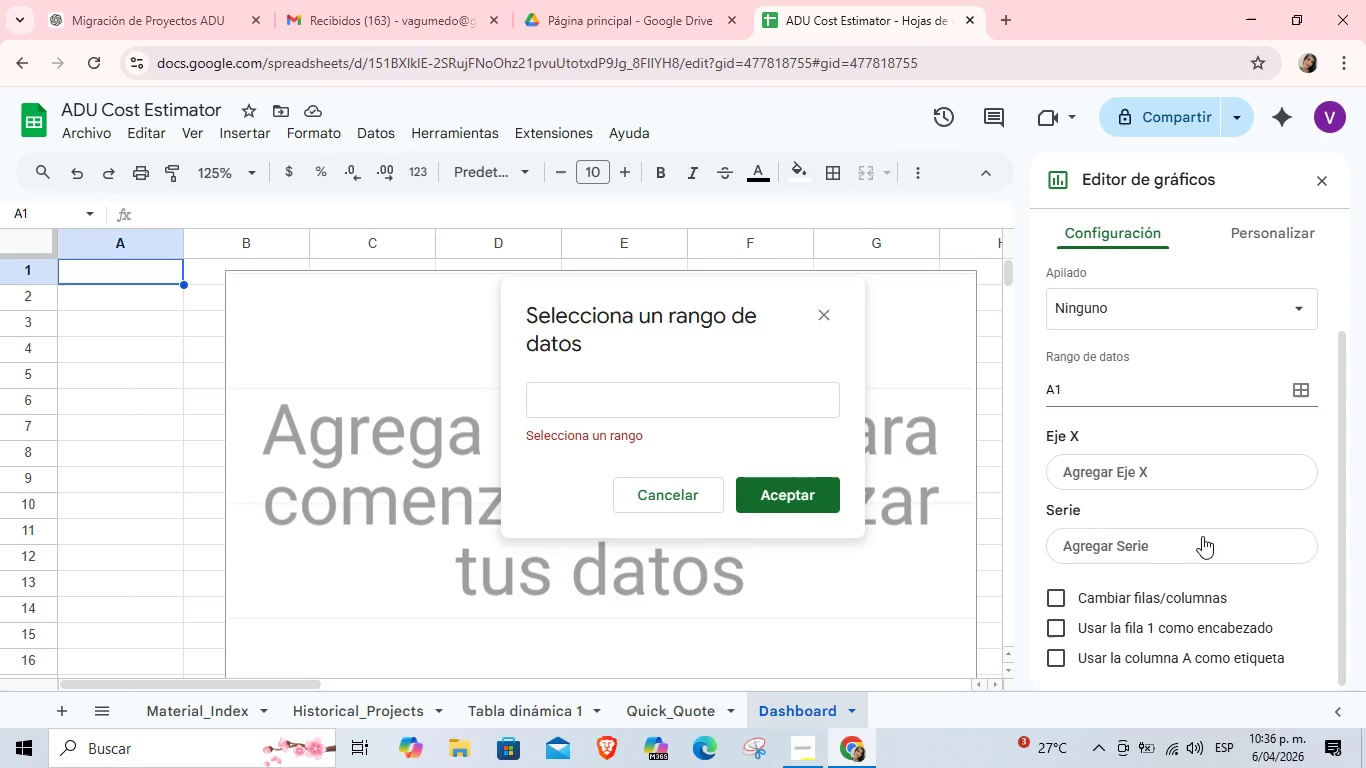 
double_click([826, 316])
 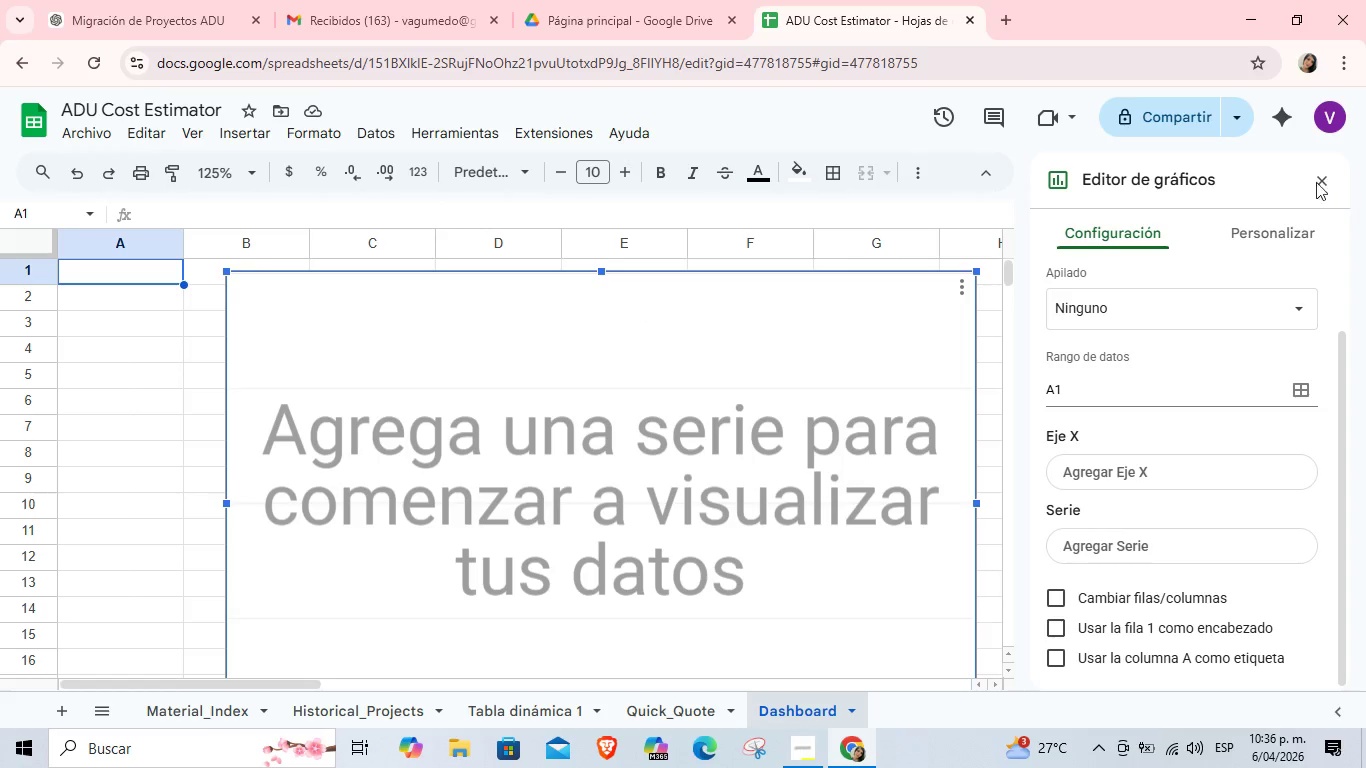 
left_click([1303, 177])
 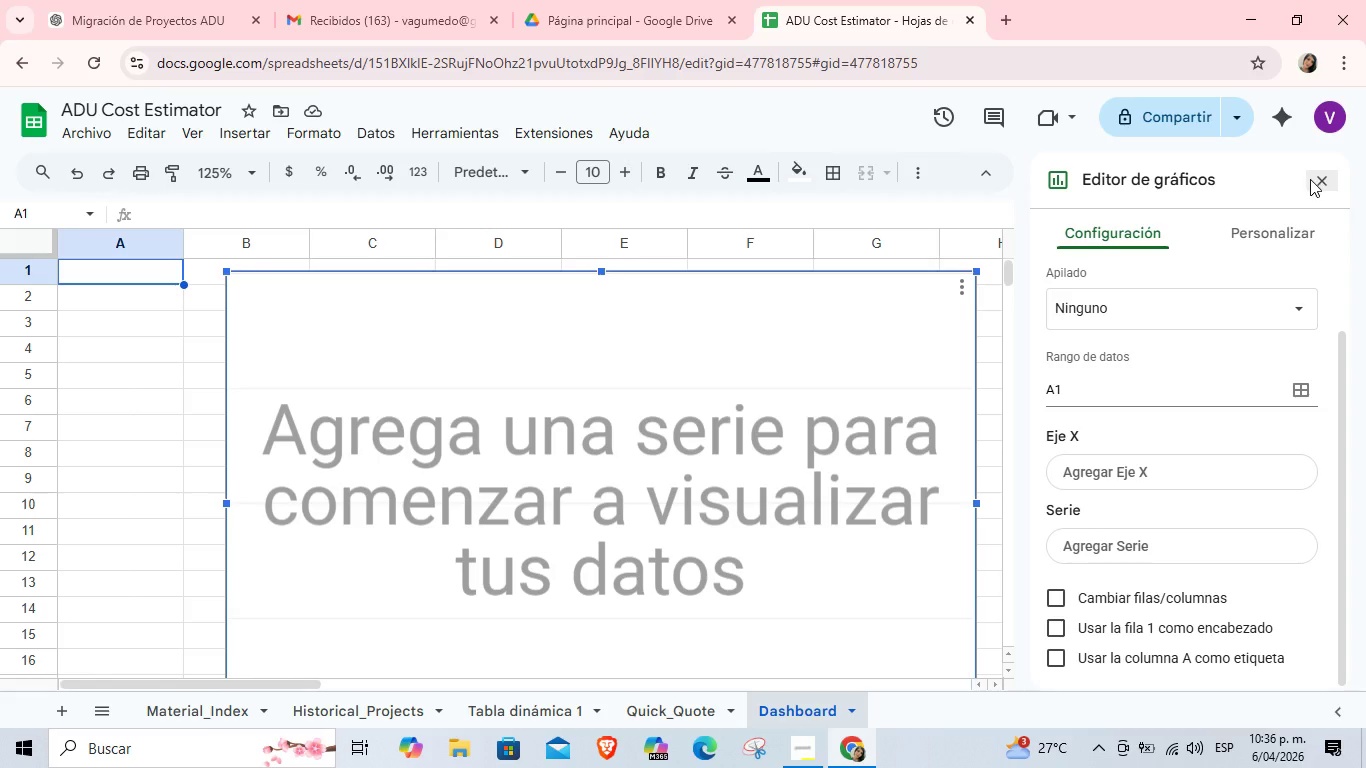 
left_click([1311, 179])
 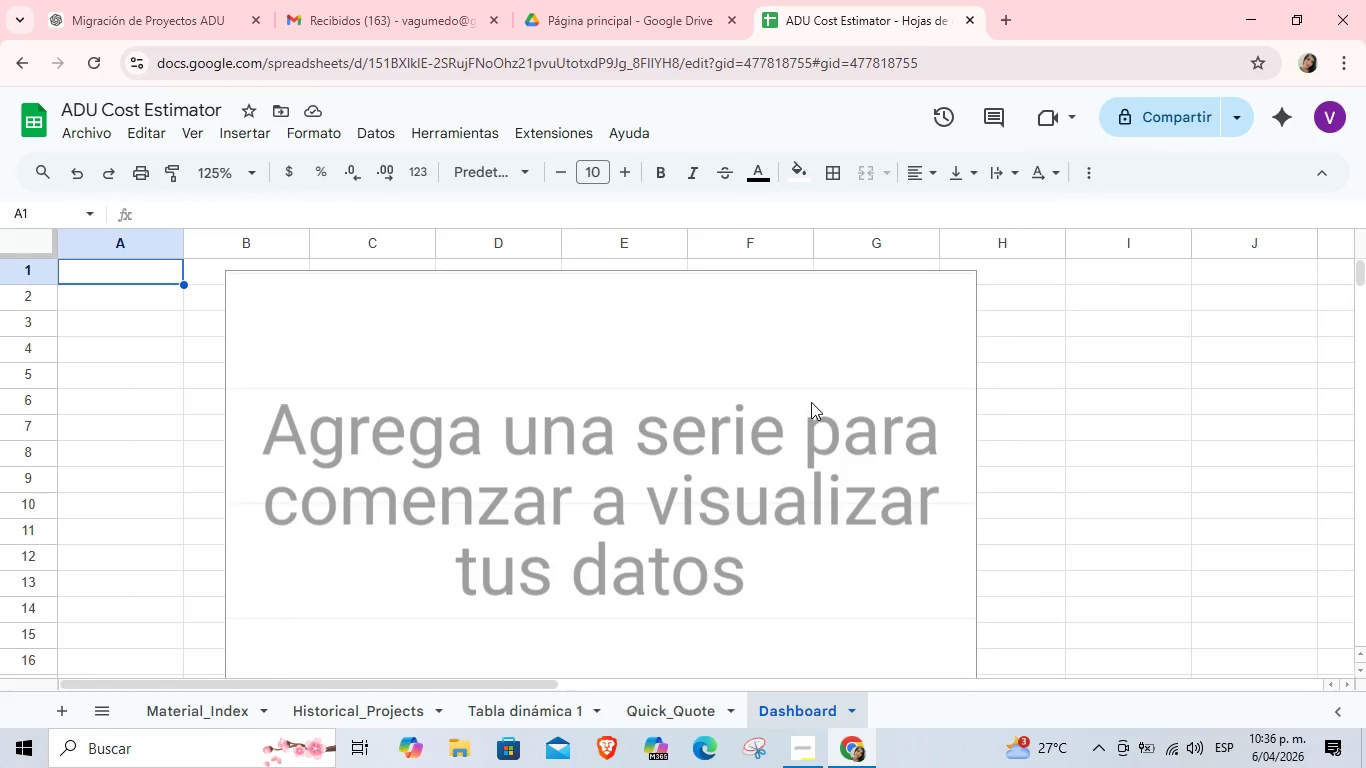 
left_click([811, 402])
 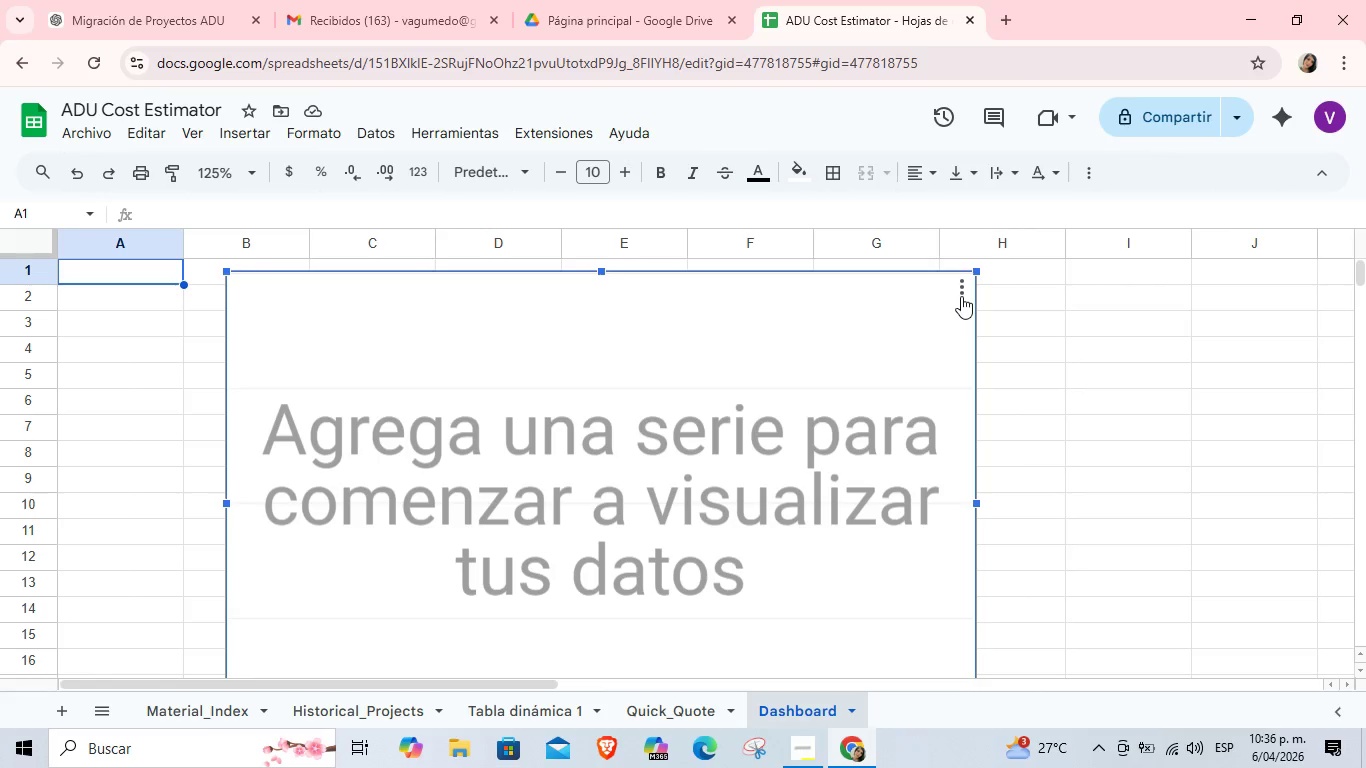 
left_click([965, 290])
 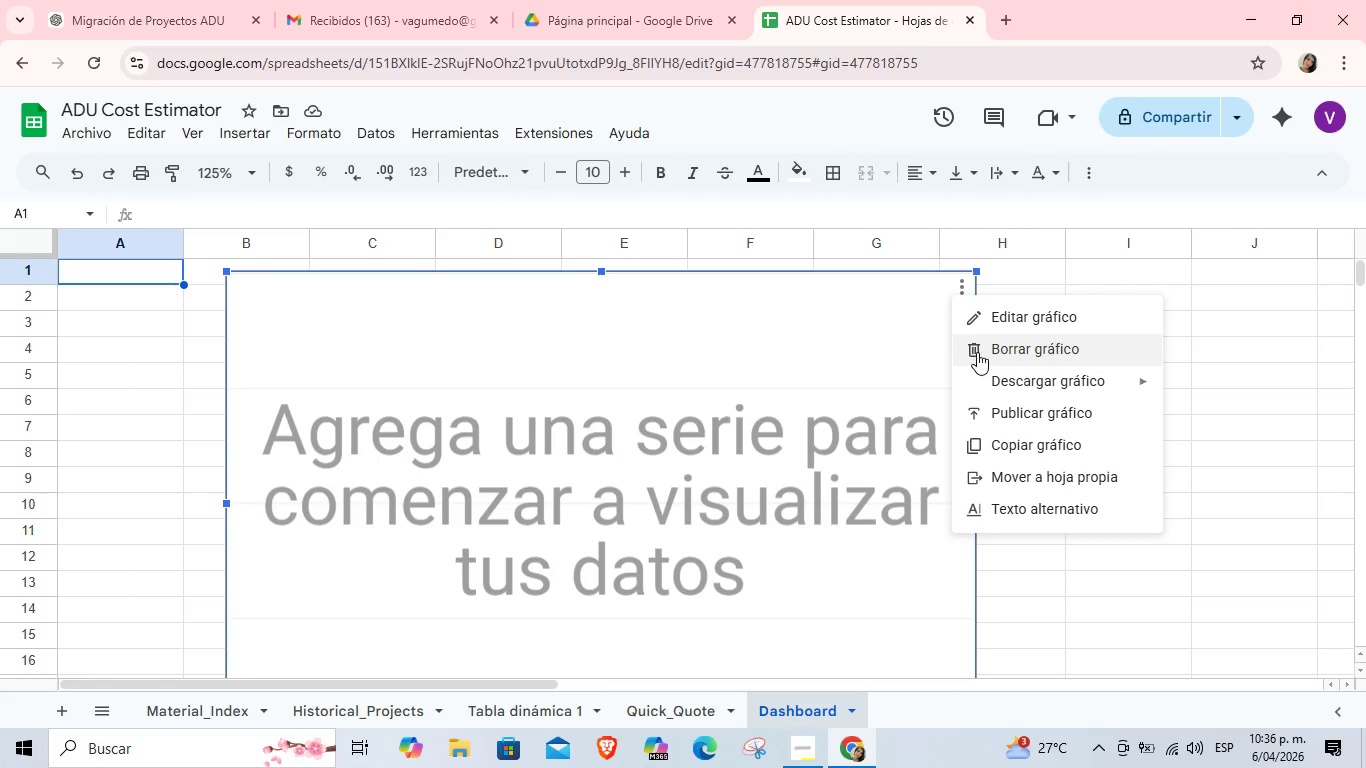 
left_click([977, 352])
 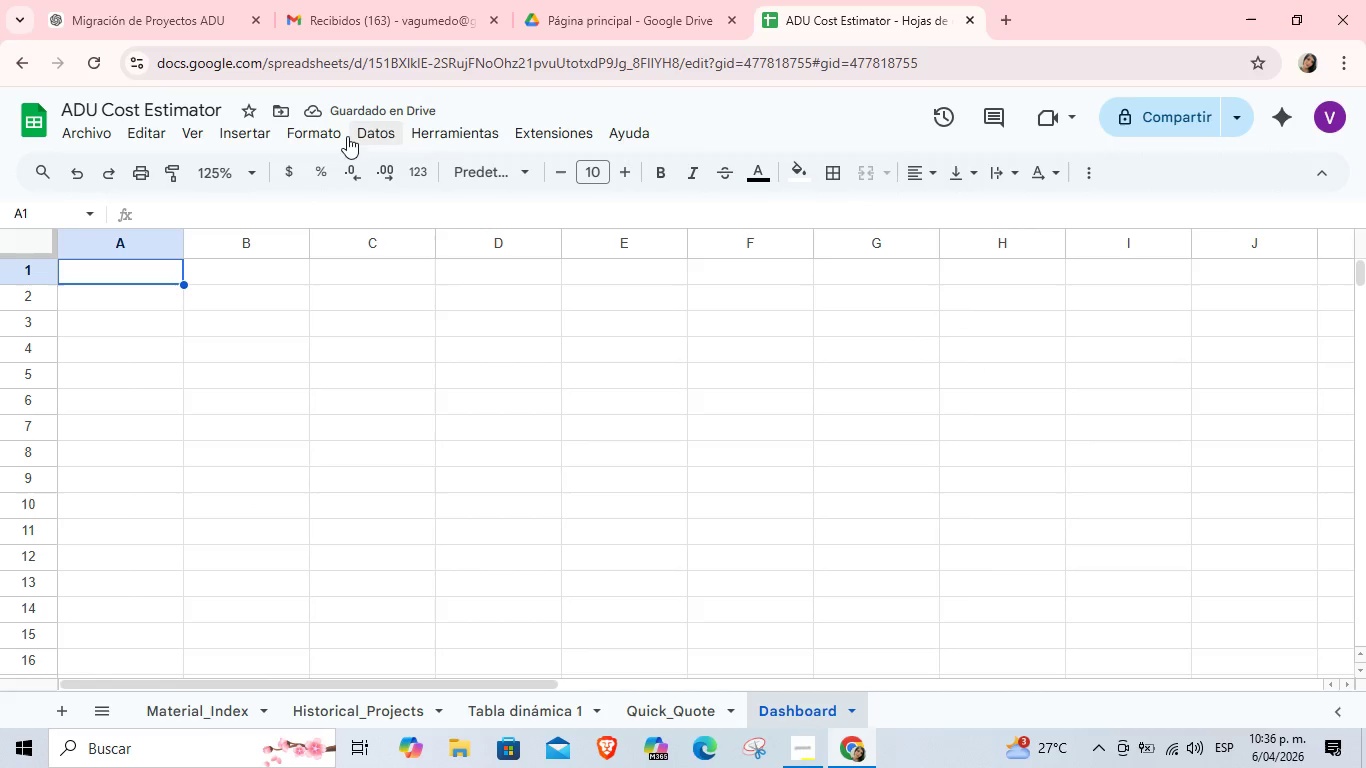 
left_click([242, 140])
 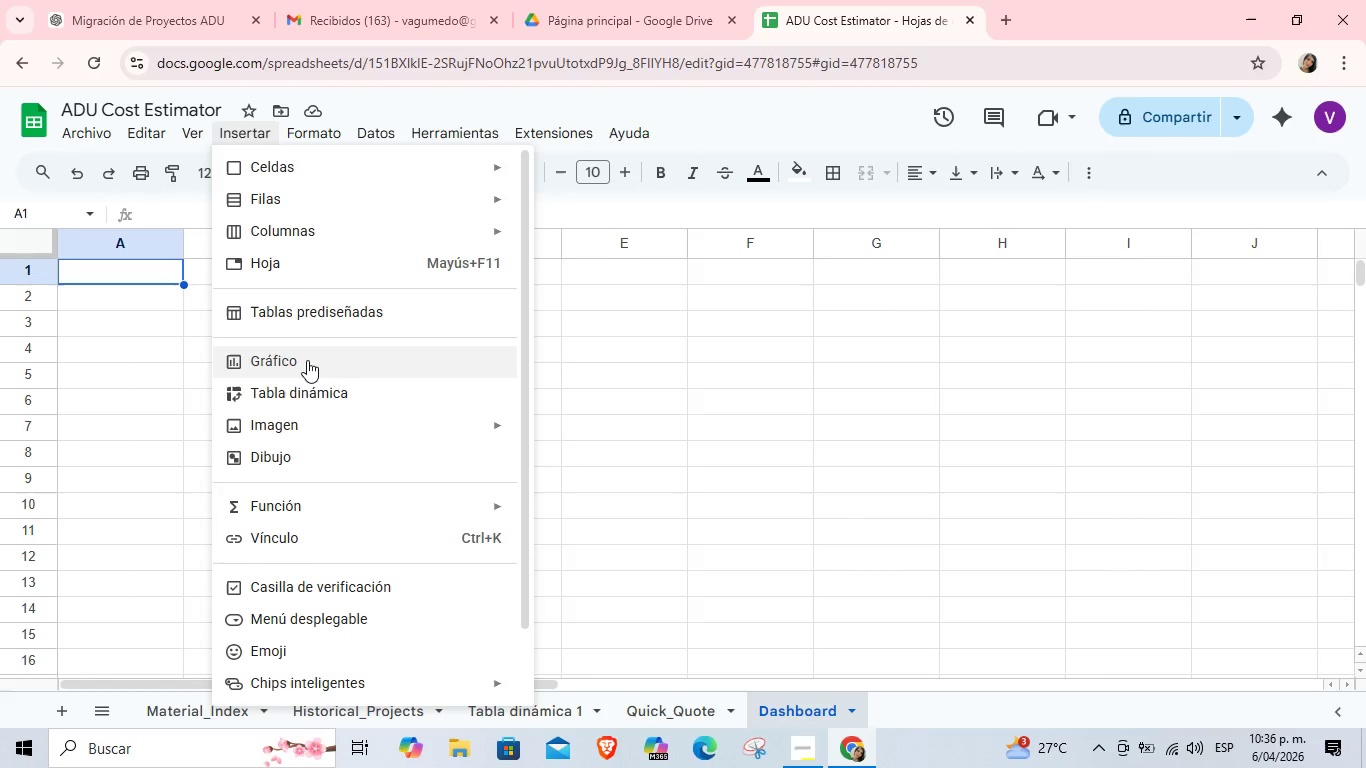 
wait(5.06)
 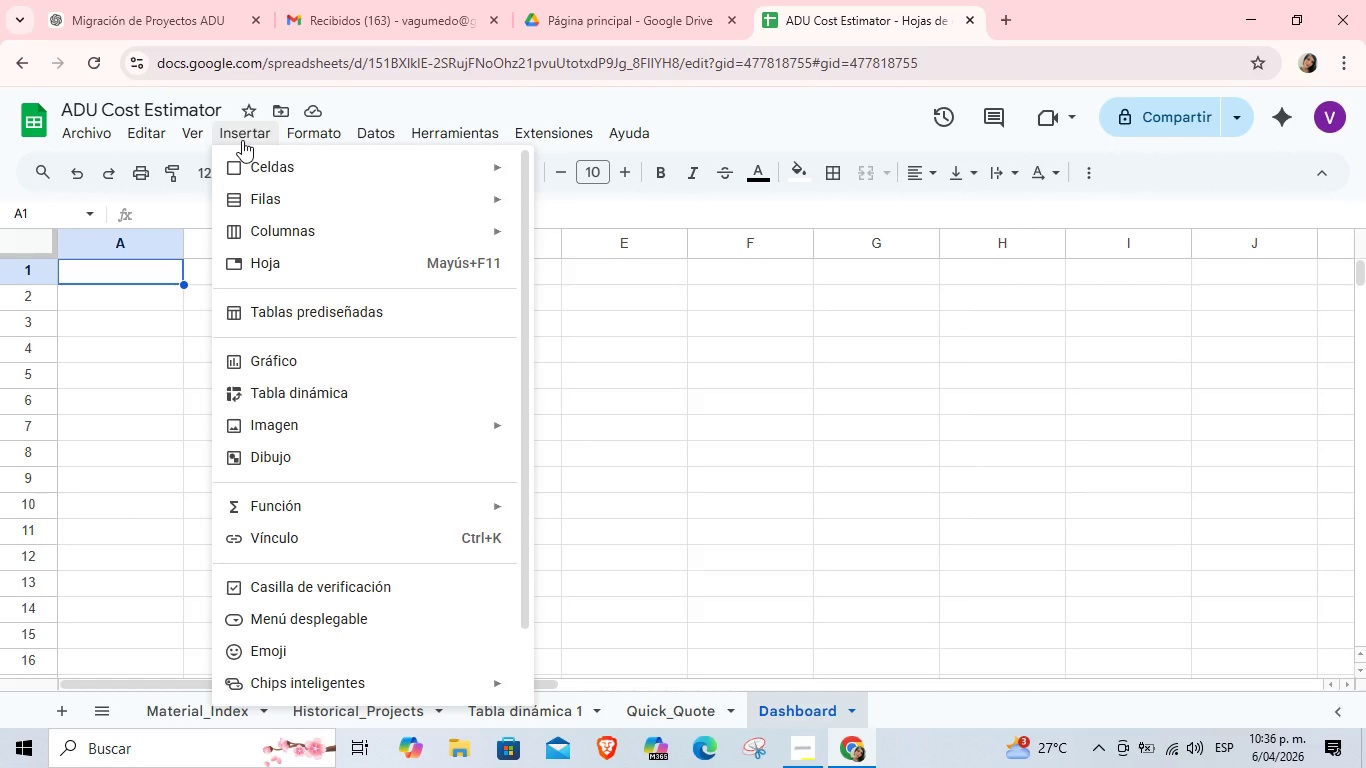 
left_click([307, 360])
 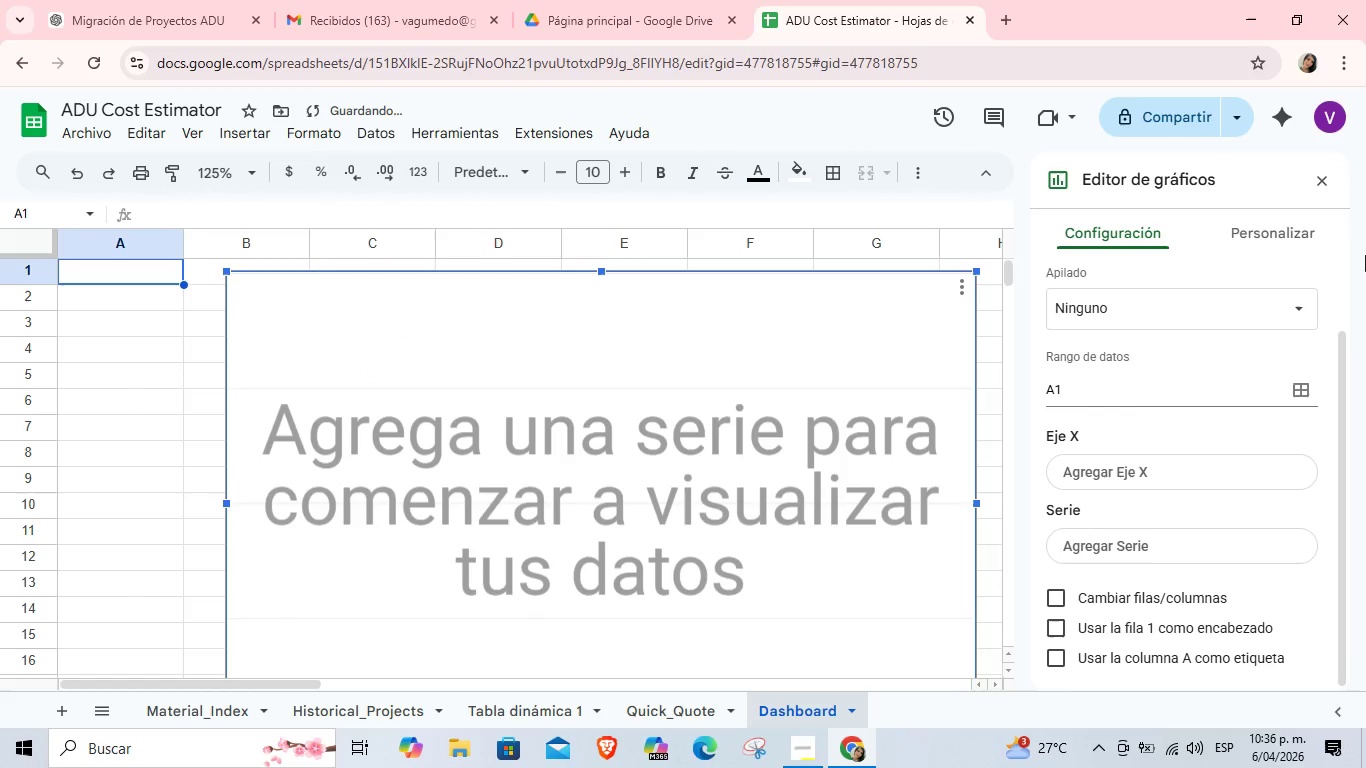 
left_click([1292, 220])
 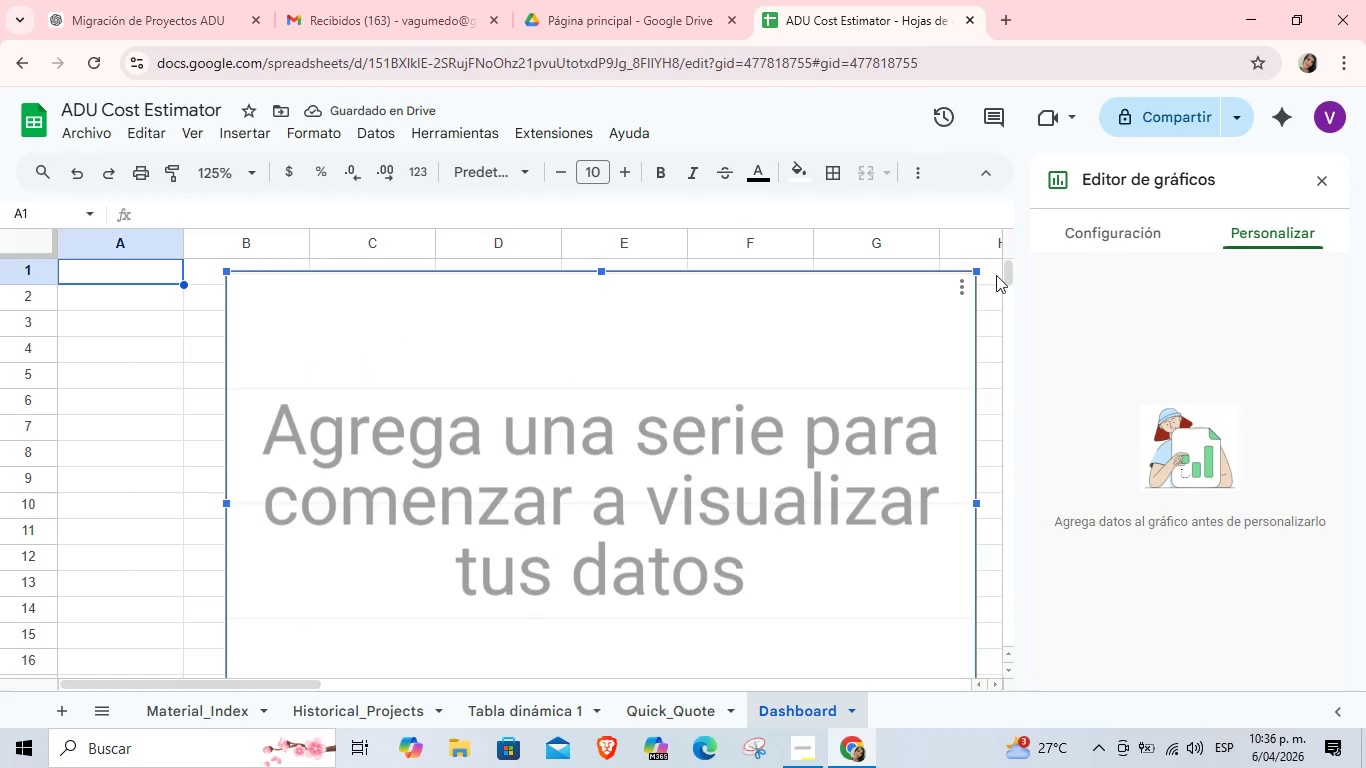 
left_click([1152, 232])
 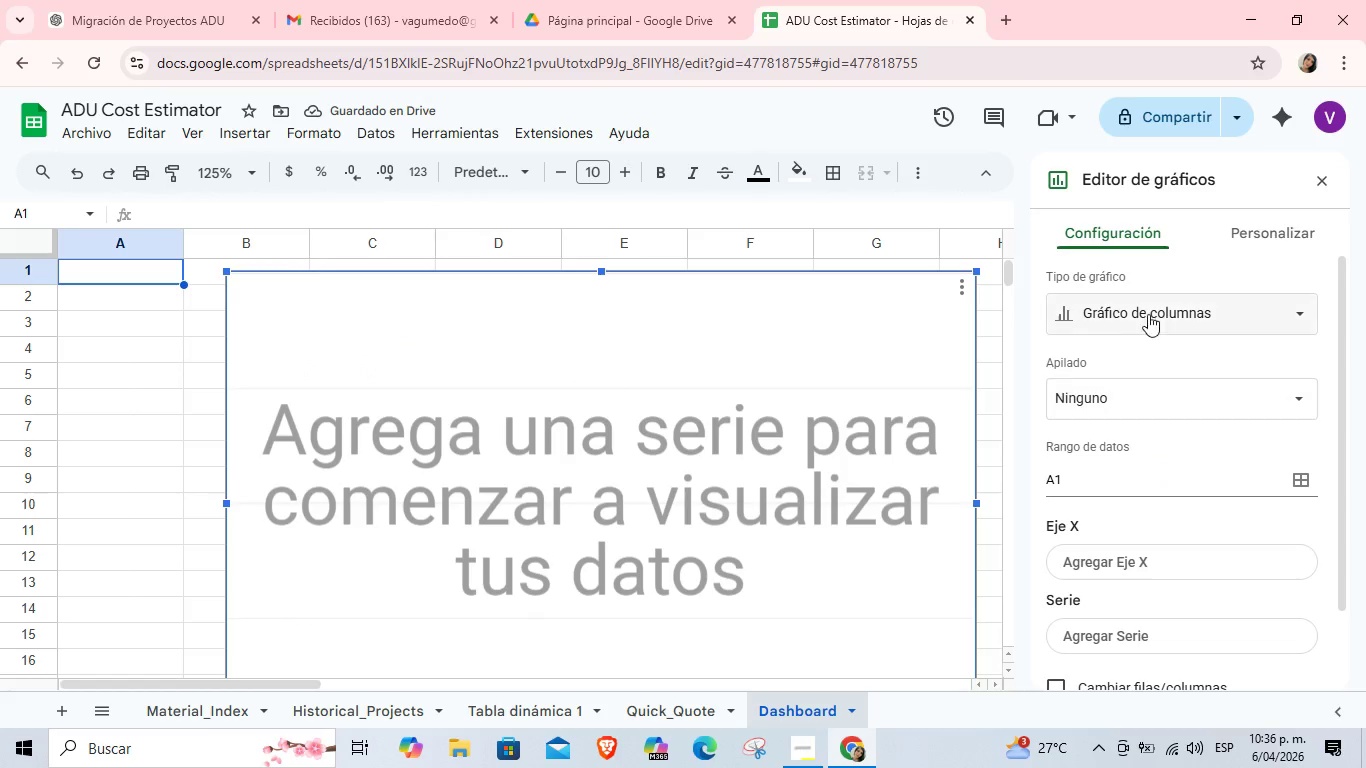 
left_click([1150, 312])
 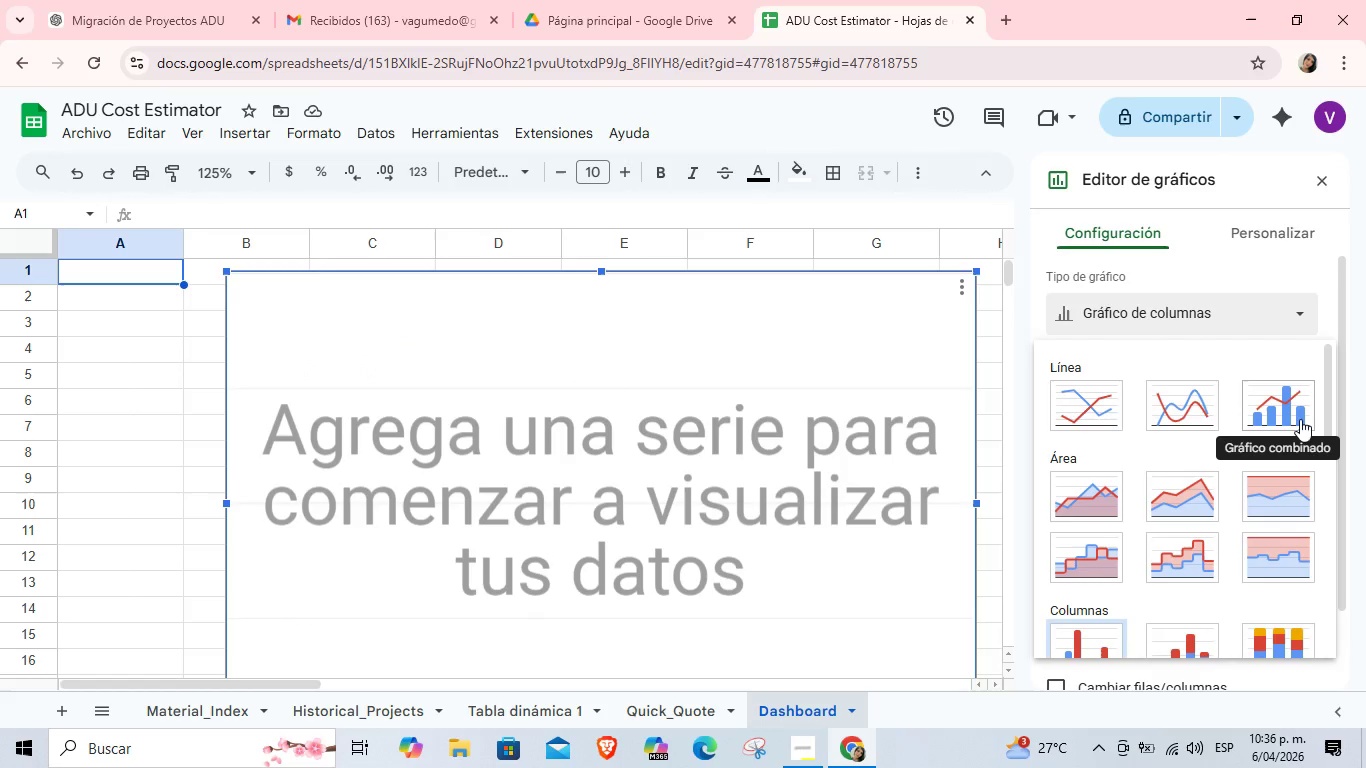 
scroll: coordinate [1161, 557], scroll_direction: down, amount: 4.0
 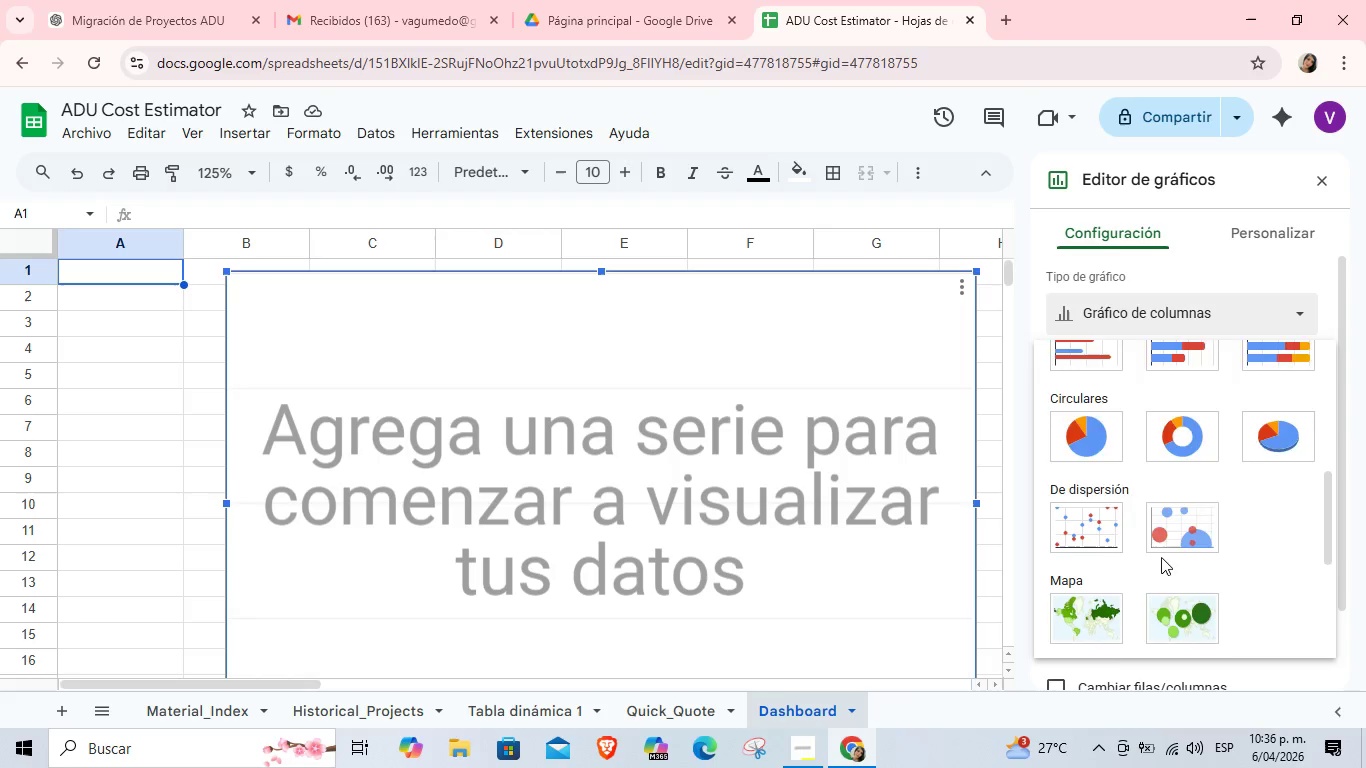 
scroll: coordinate [1161, 557], scroll_direction: up, amount: 1.0
 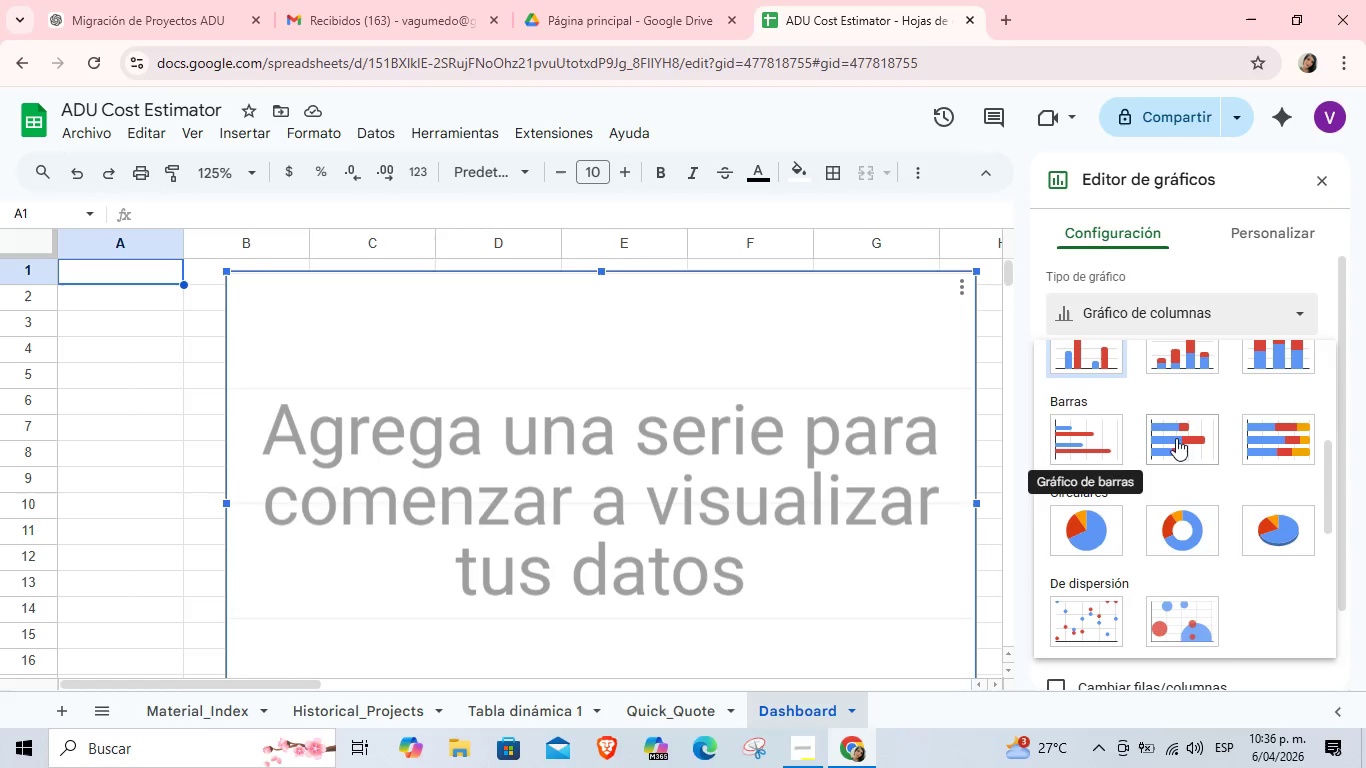 
left_click([1188, 438])
 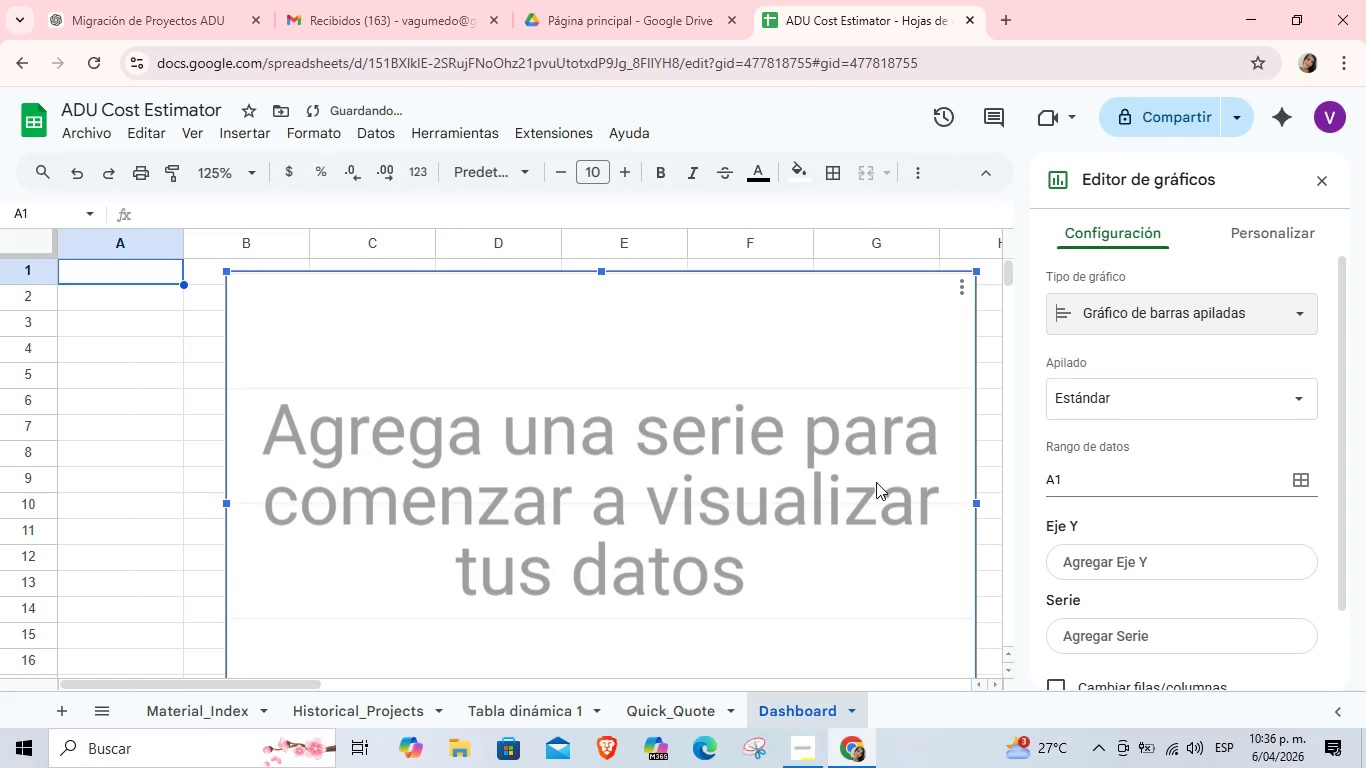 
double_click([876, 482])
 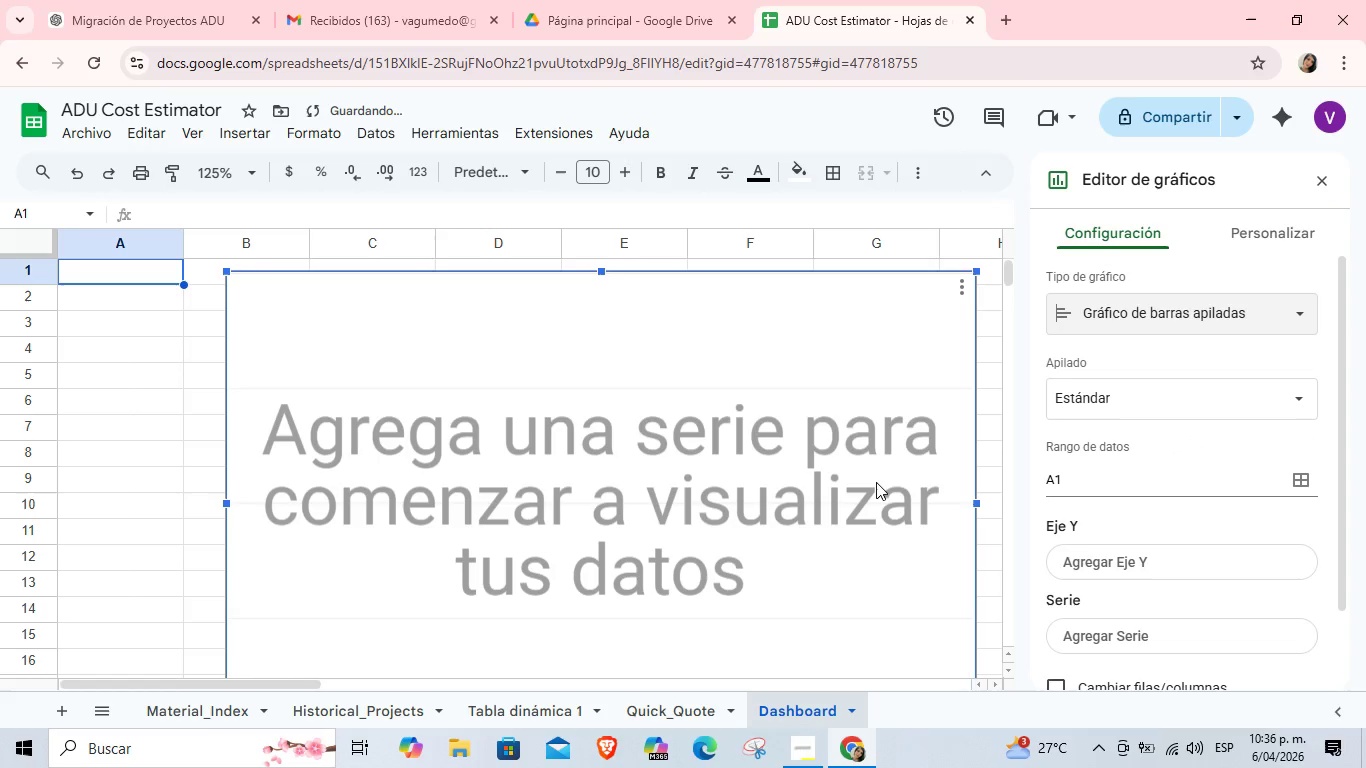 
triple_click([876, 482])
 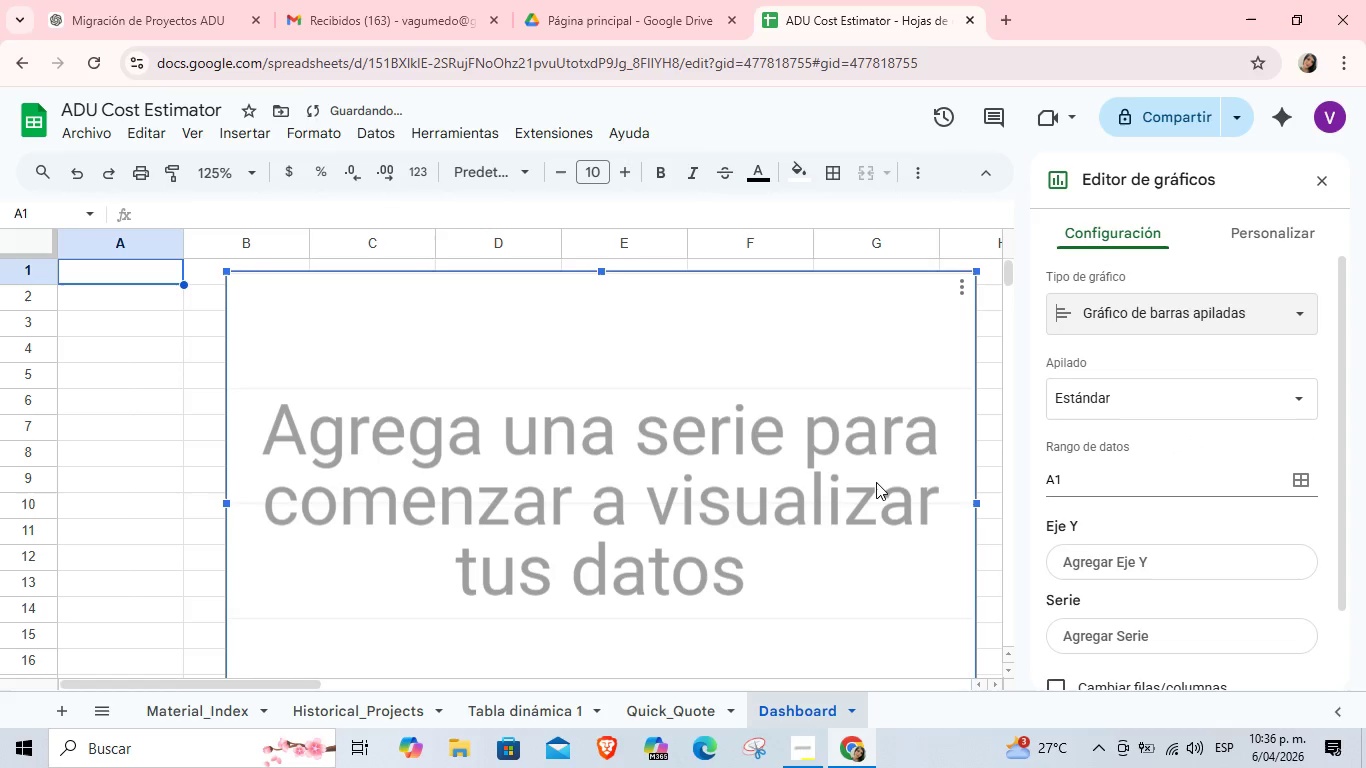 
triple_click([876, 482])
 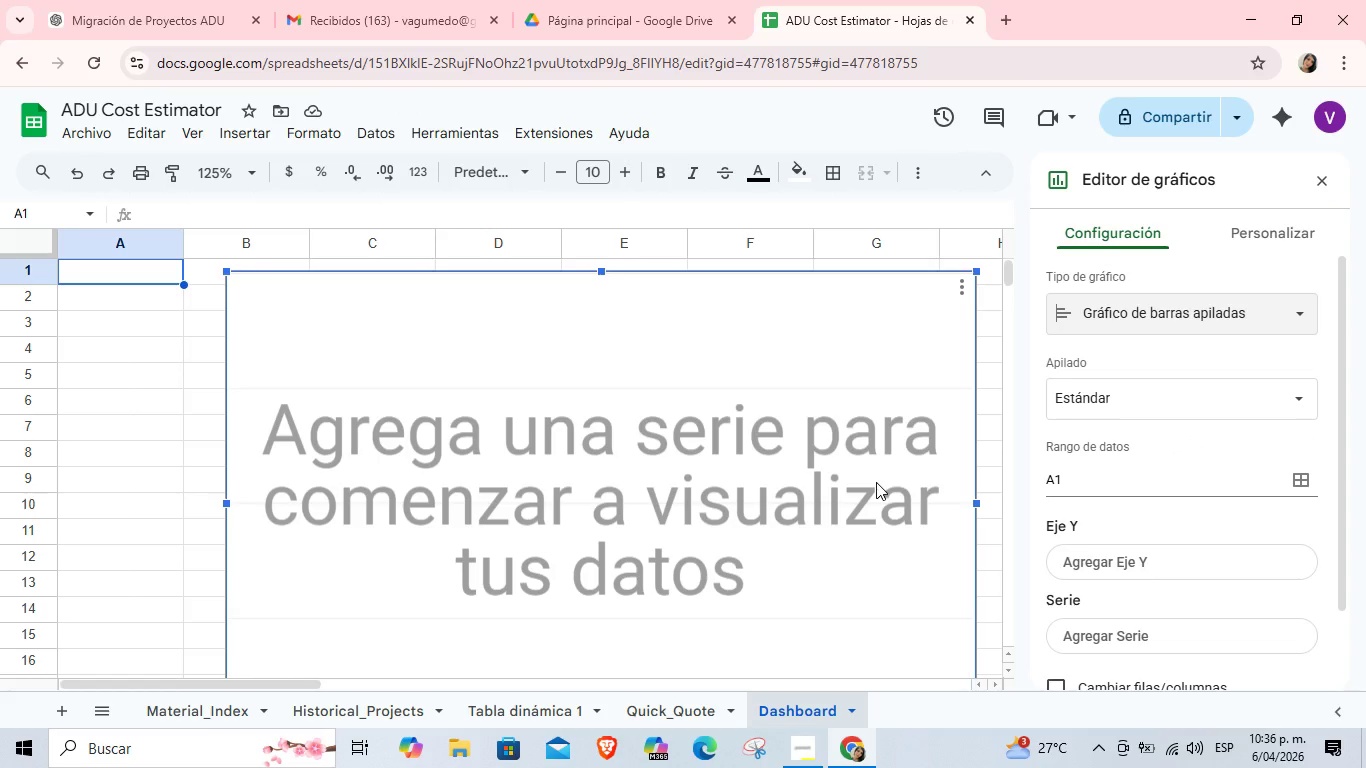 
wait(15.39)
 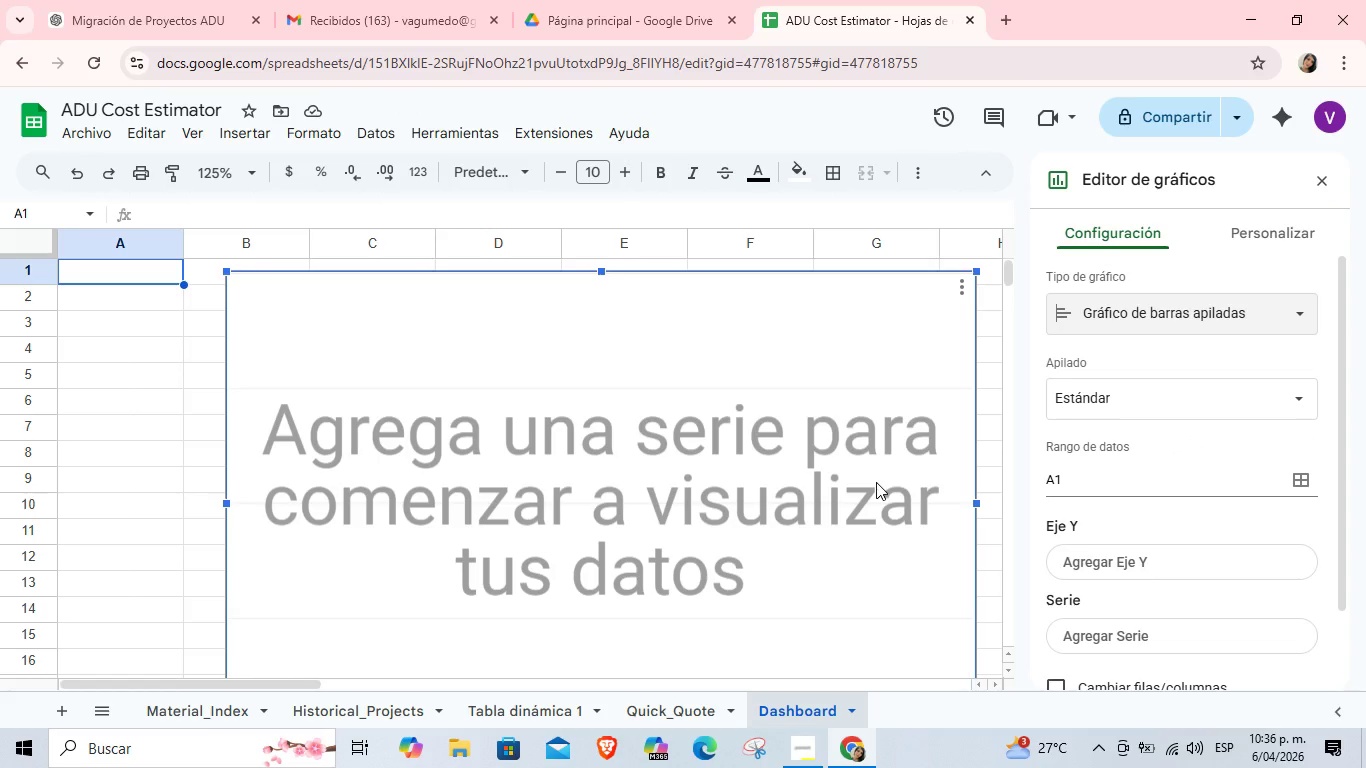 
left_click([1132, 433])
 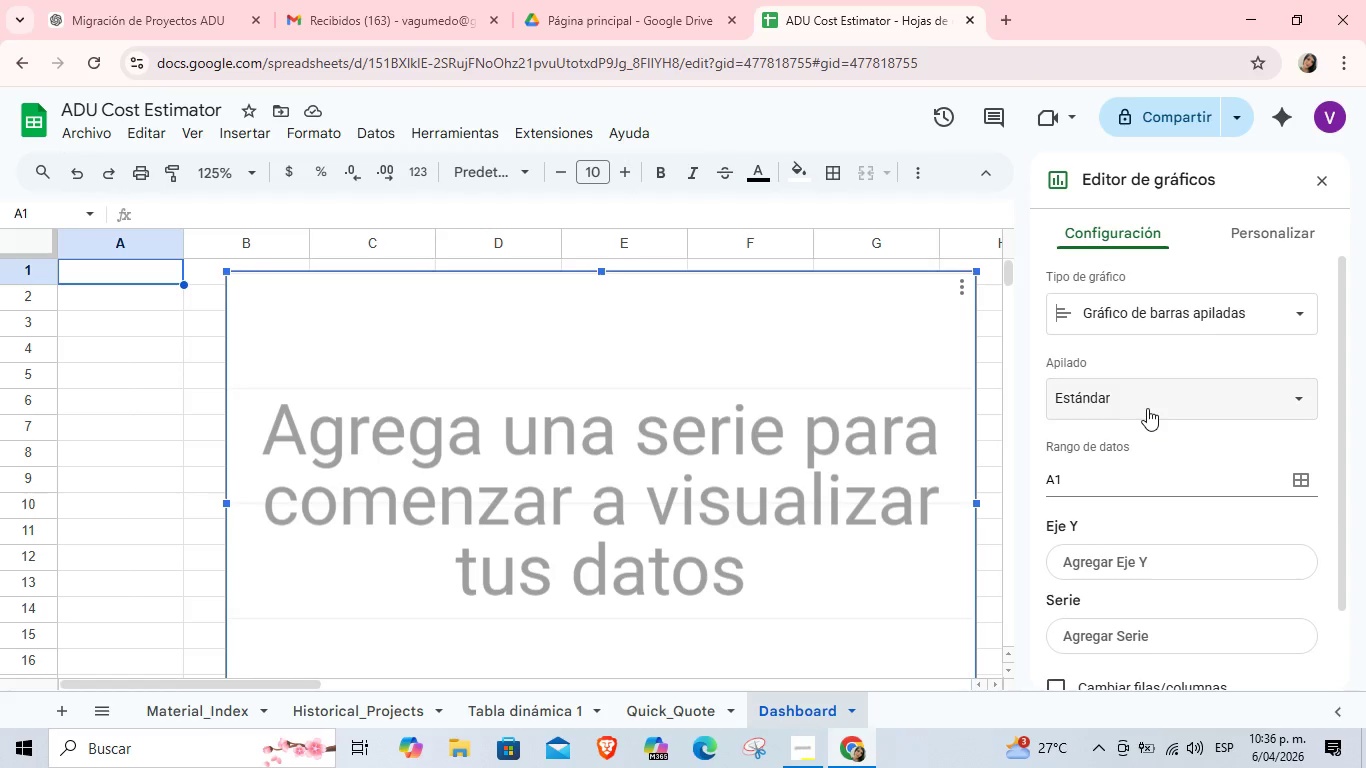 
left_click([1147, 408])
 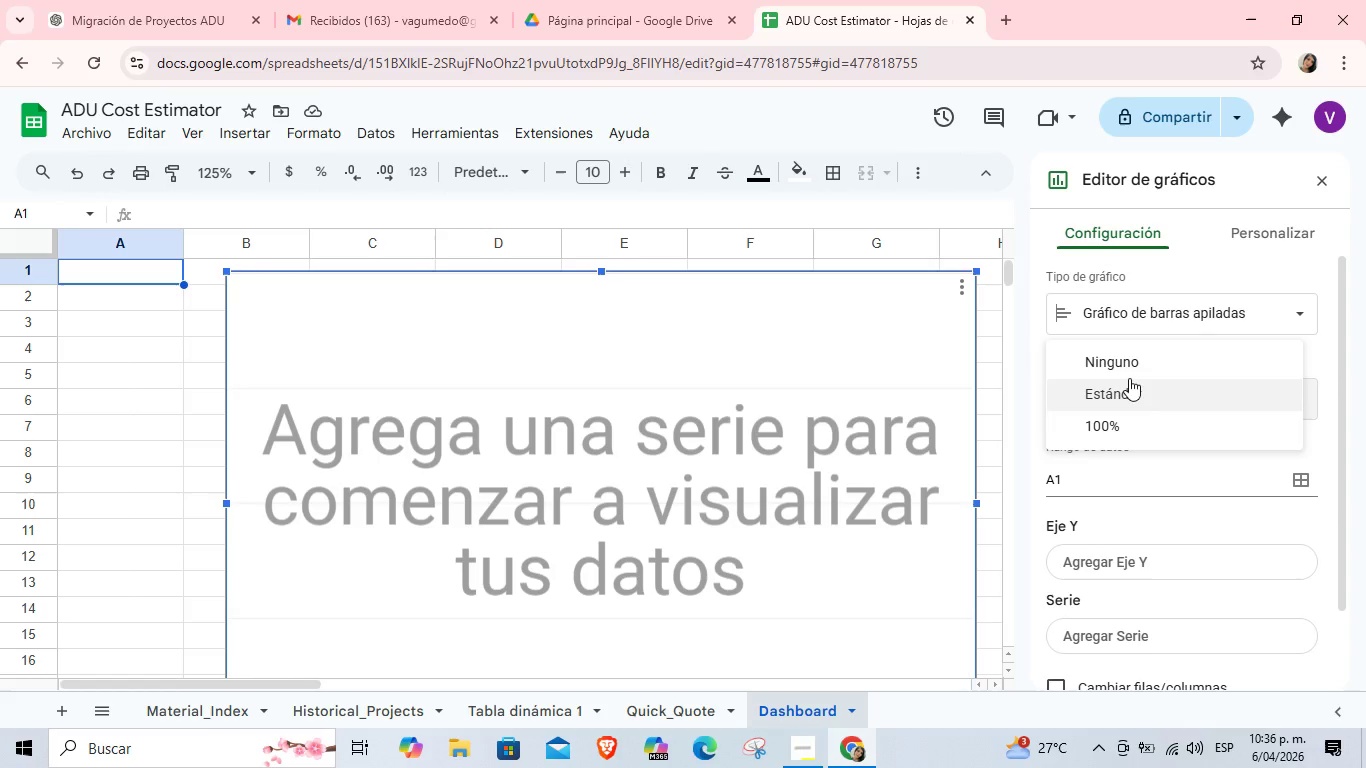 
left_click([1129, 391])
 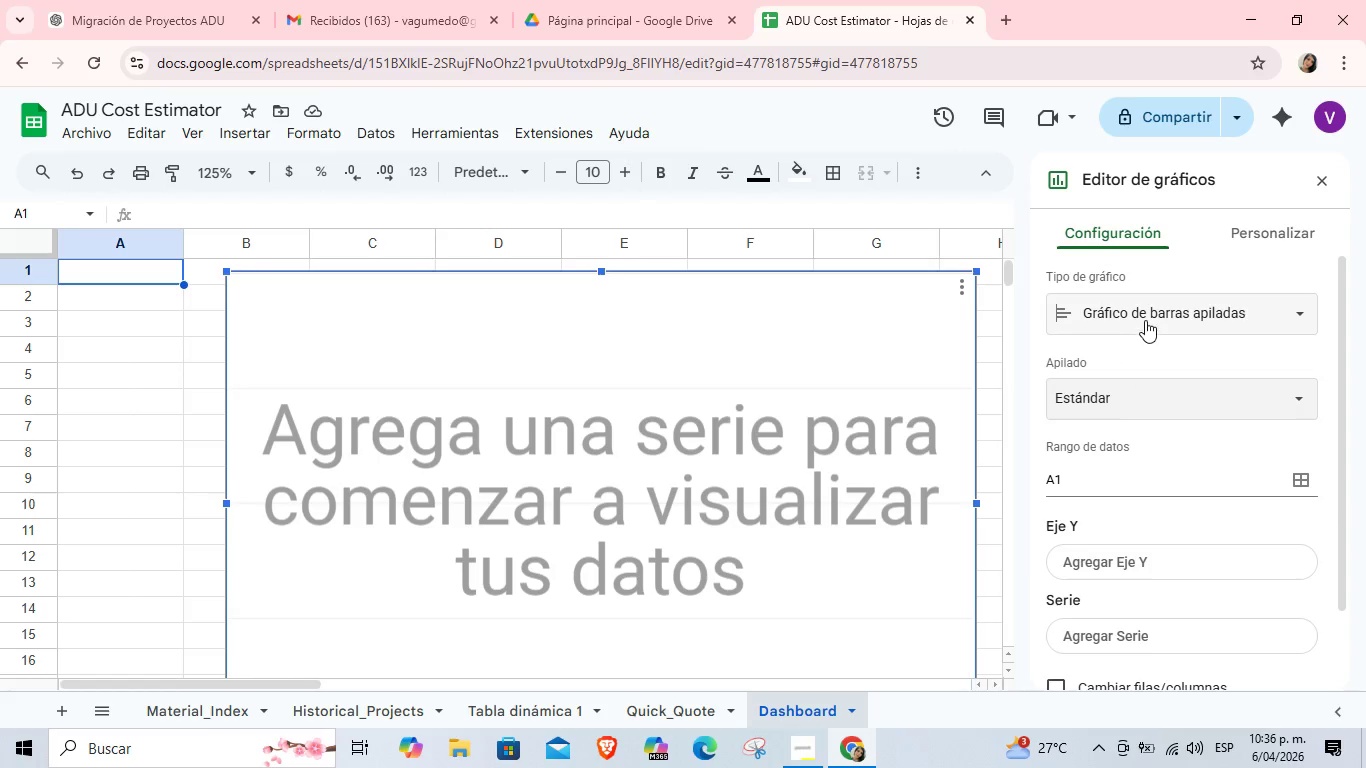 
left_click([1149, 315])
 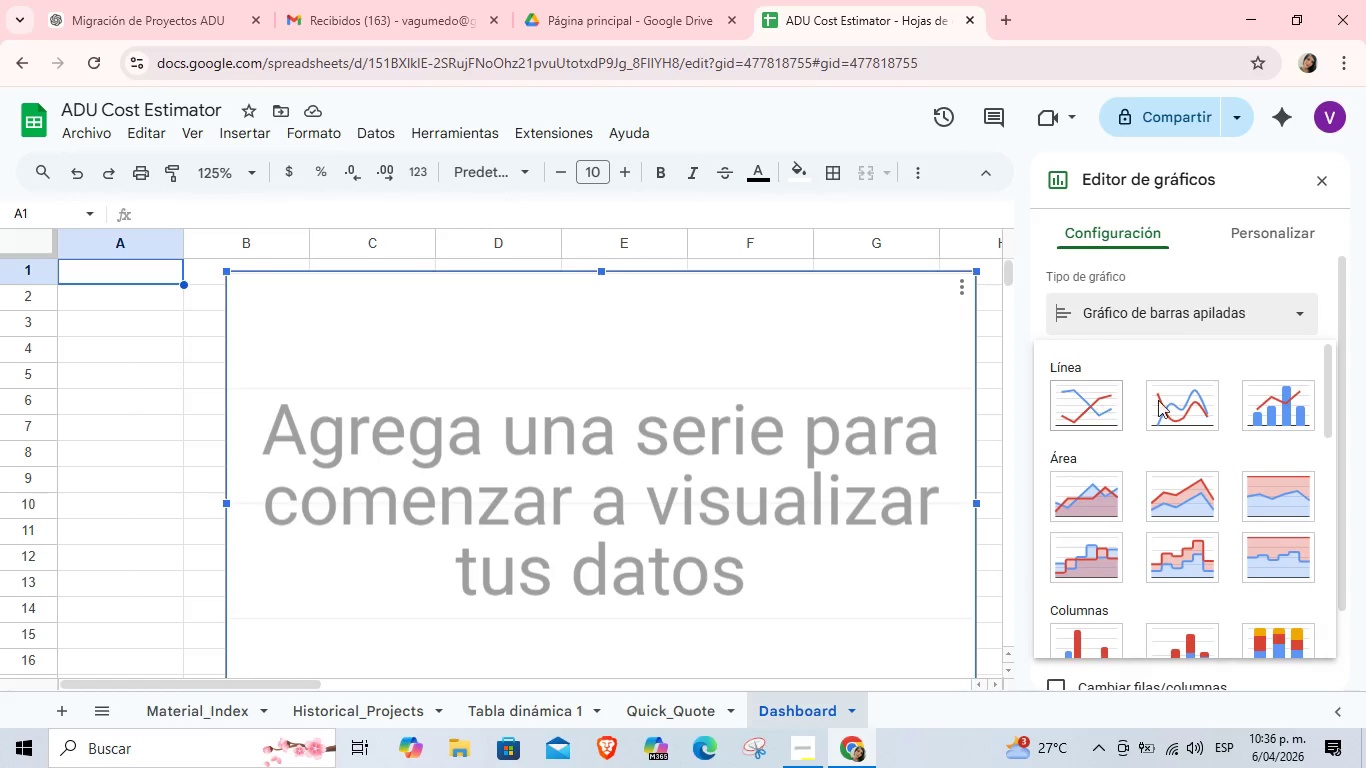 
mouse_move([1269, 375])
 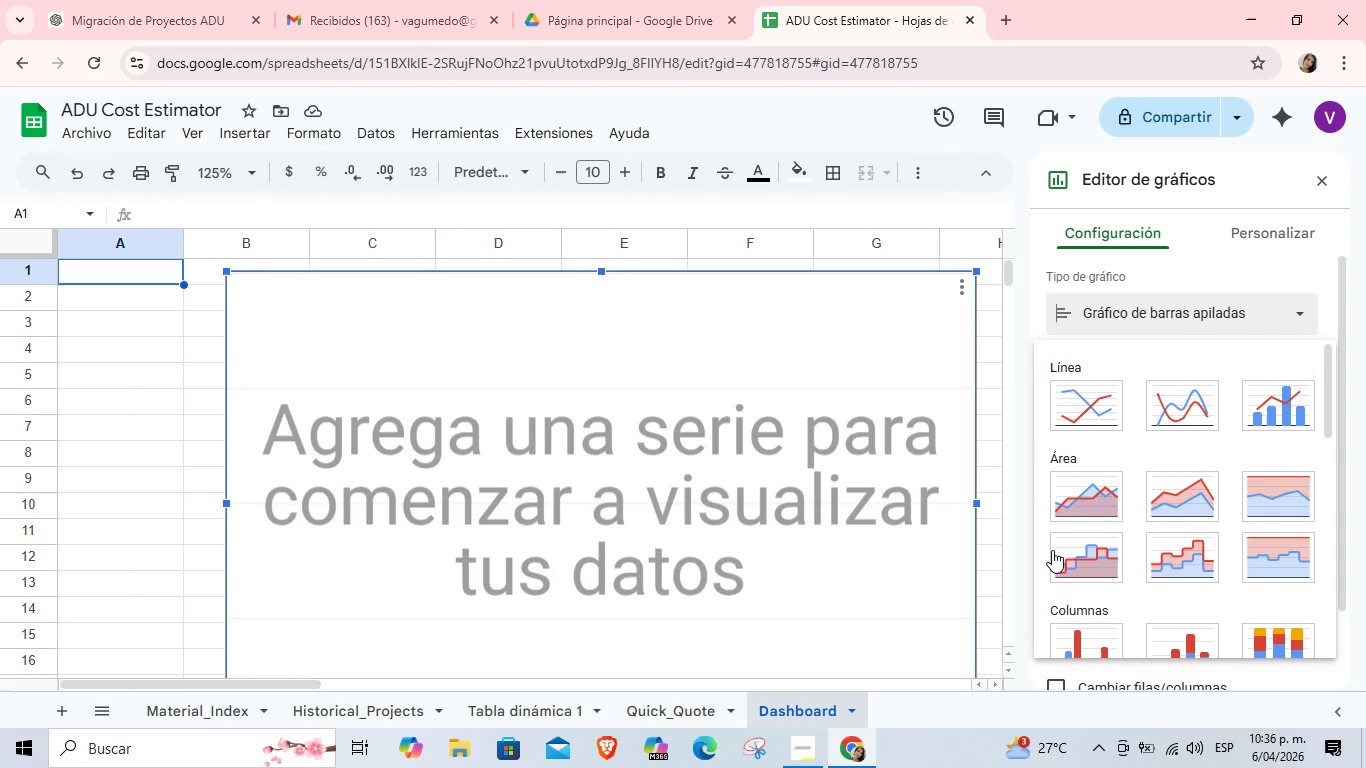 
scroll: coordinate [1080, 543], scroll_direction: down, amount: 2.0
 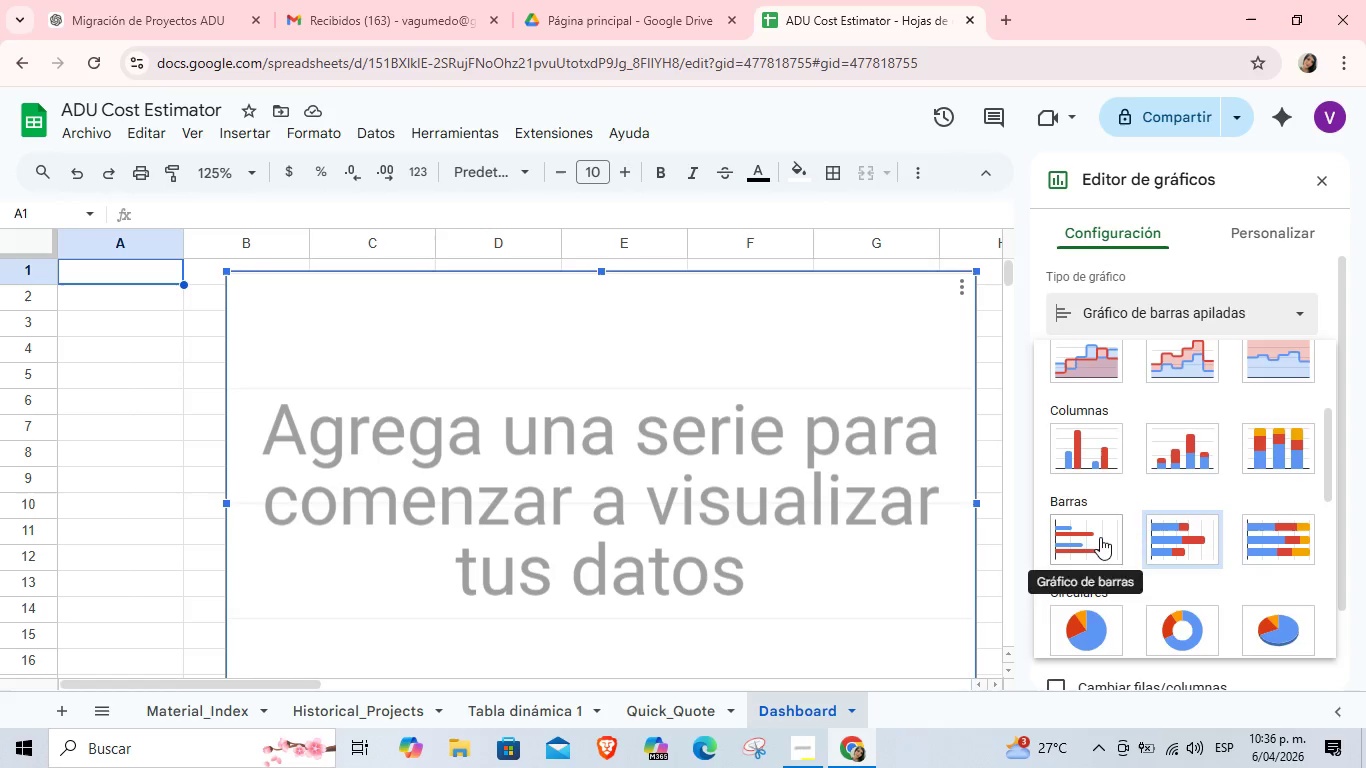 
left_click([1100, 537])
 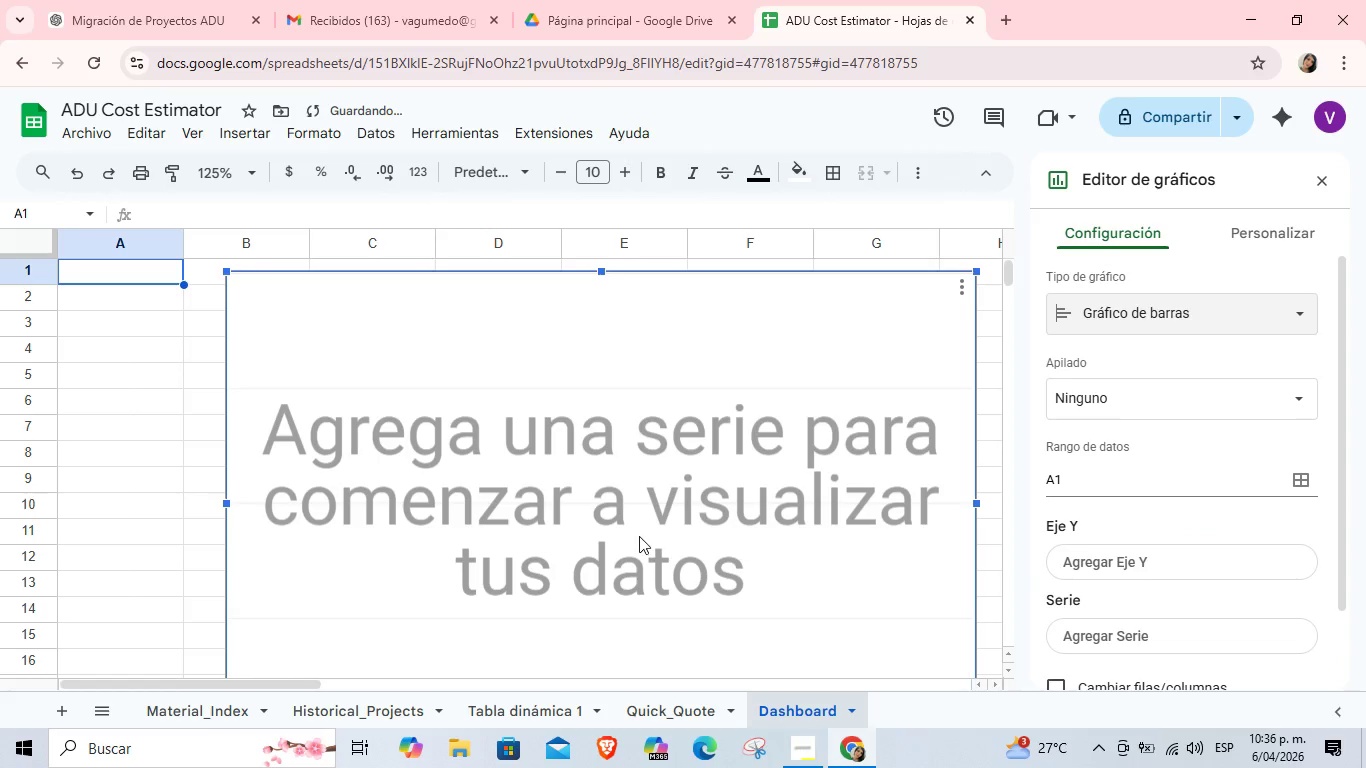 
left_click([639, 536])
 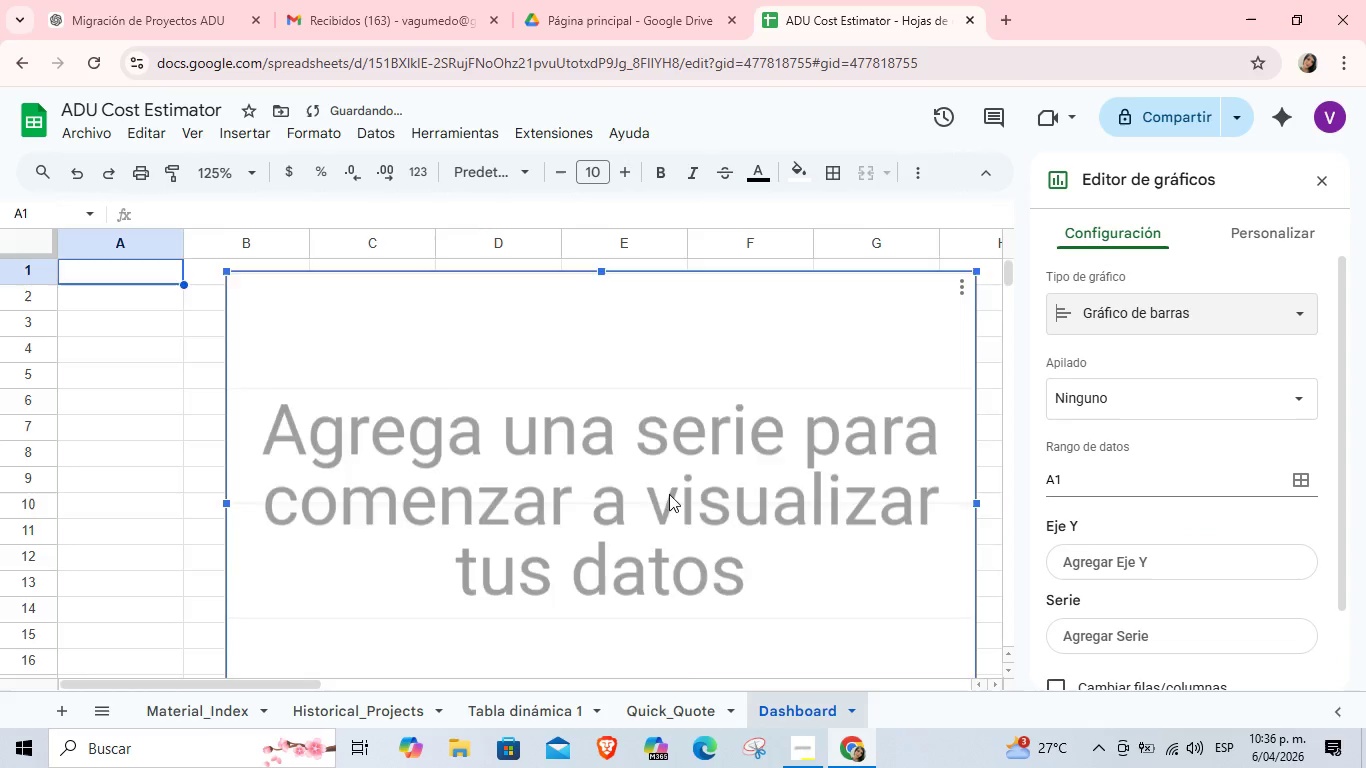 
scroll: coordinate [669, 494], scroll_direction: down, amount: 2.0
 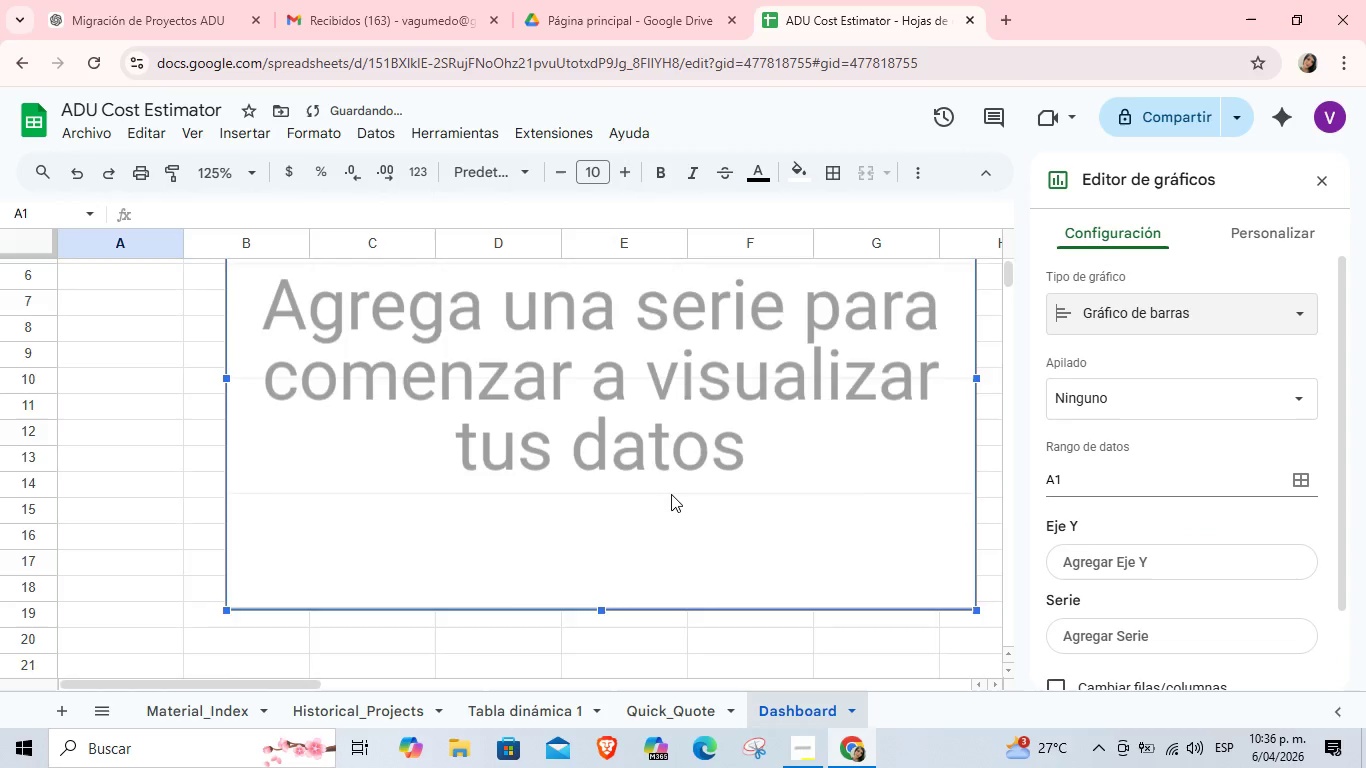 
scroll: coordinate [671, 494], scroll_direction: up, amount: 2.0
 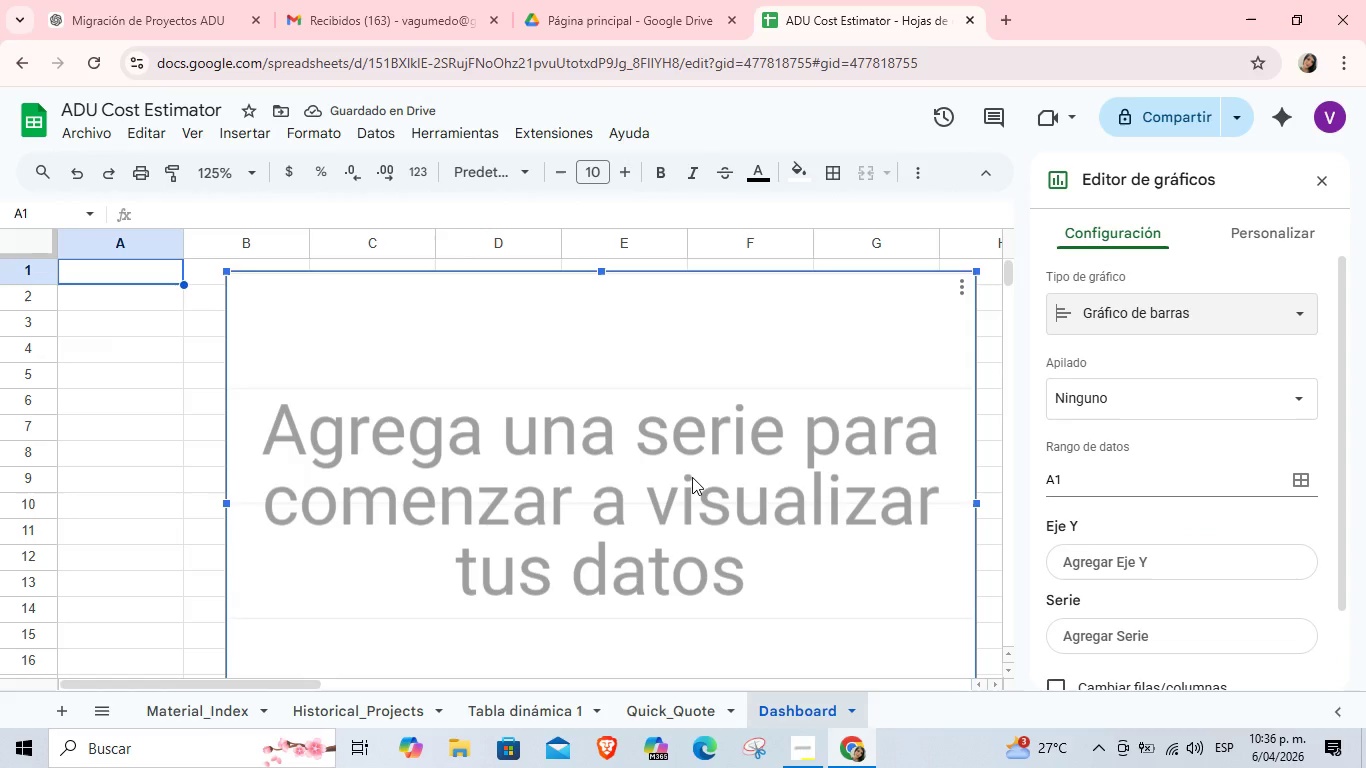 
double_click([692, 477])
 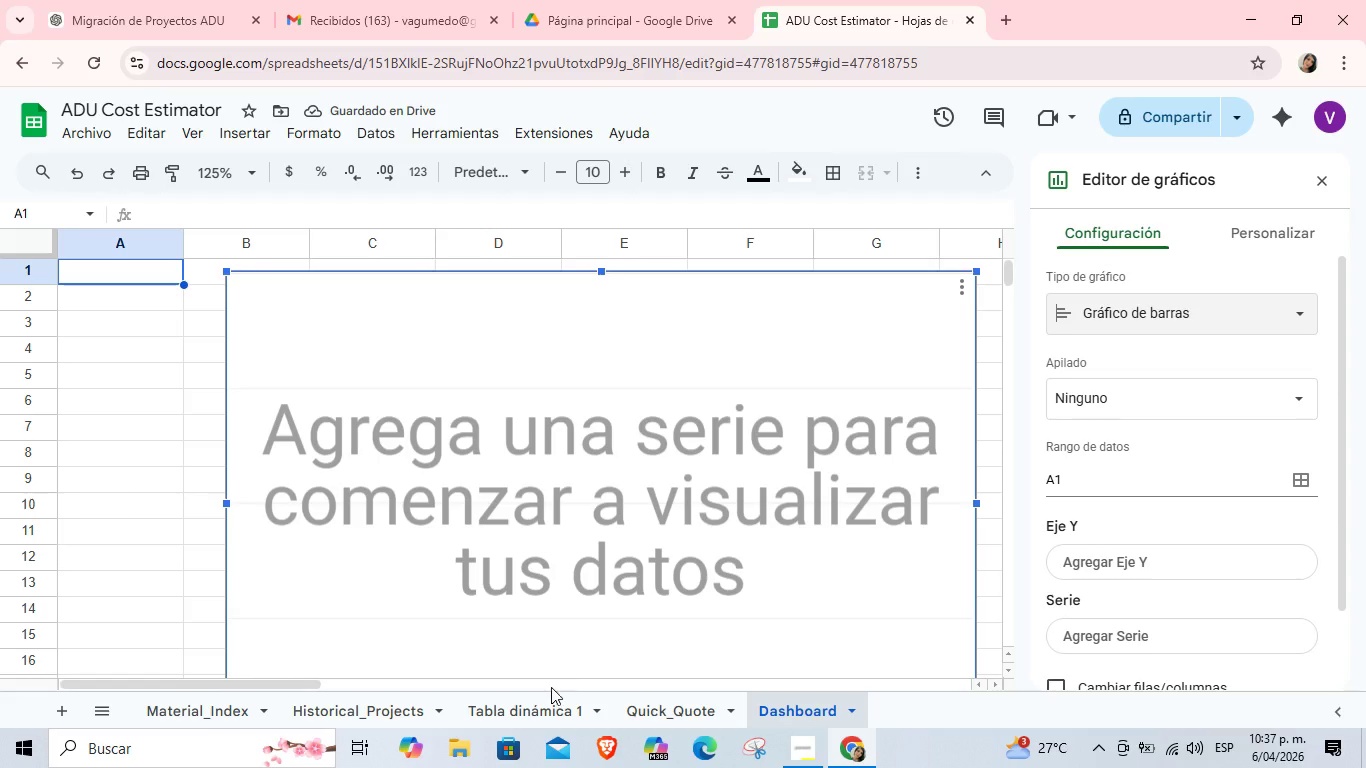 
left_click([481, 704])
 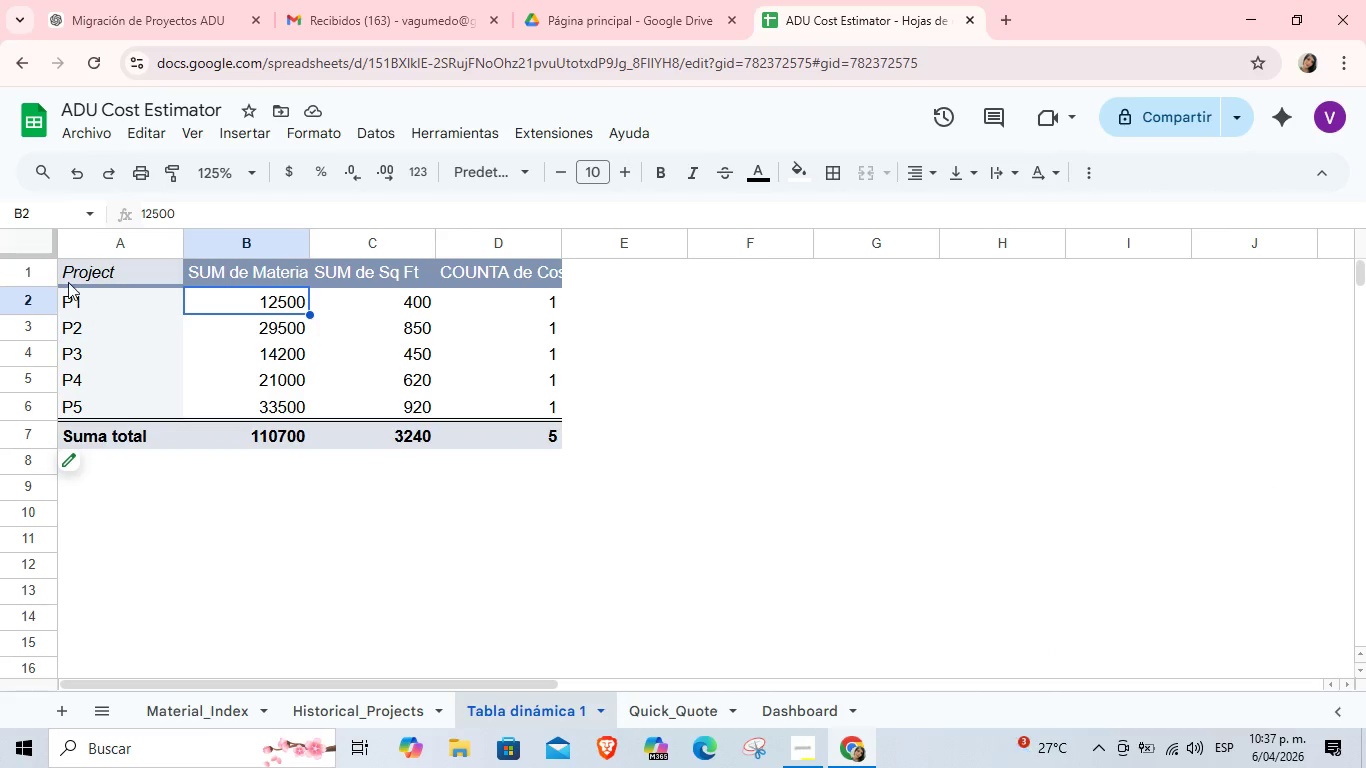 
left_click_drag(start_coordinate=[80, 273], to_coordinate=[523, 433])
 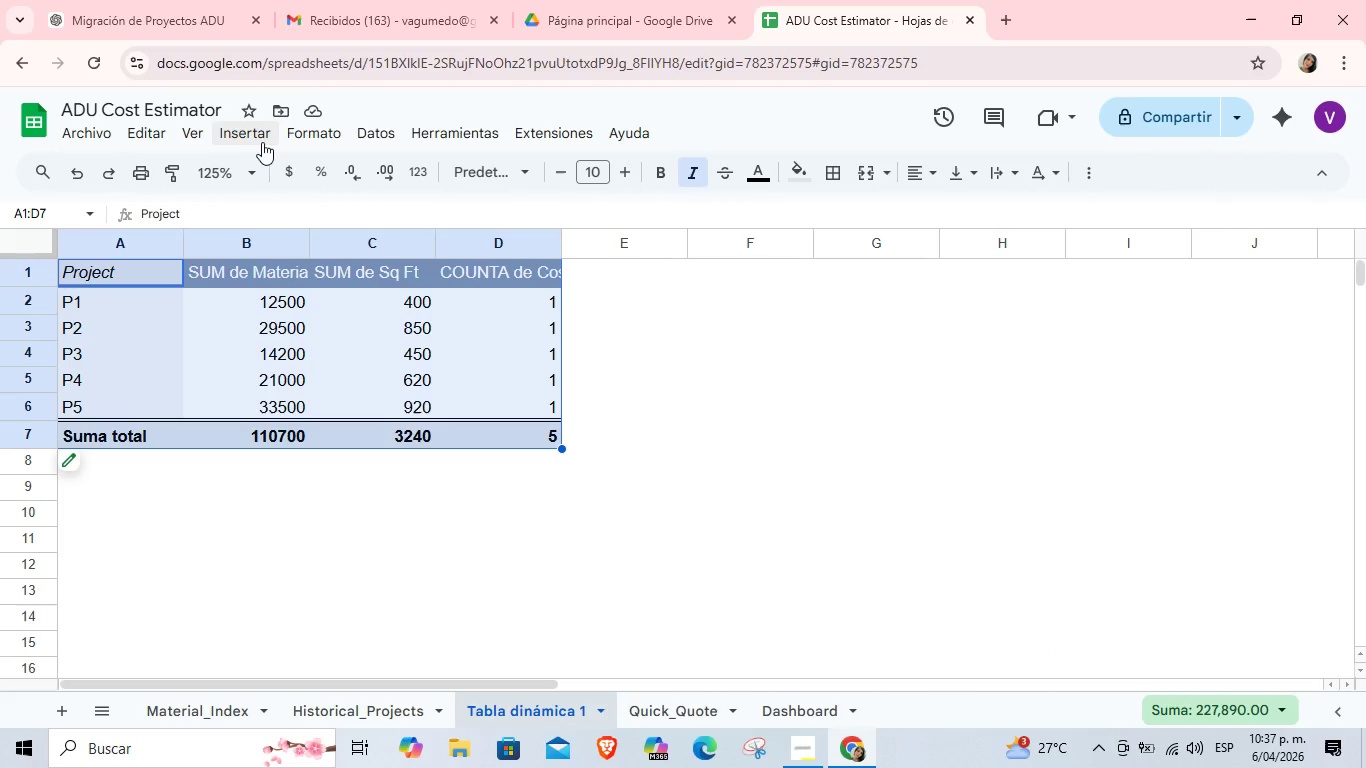 
left_click([256, 142])
 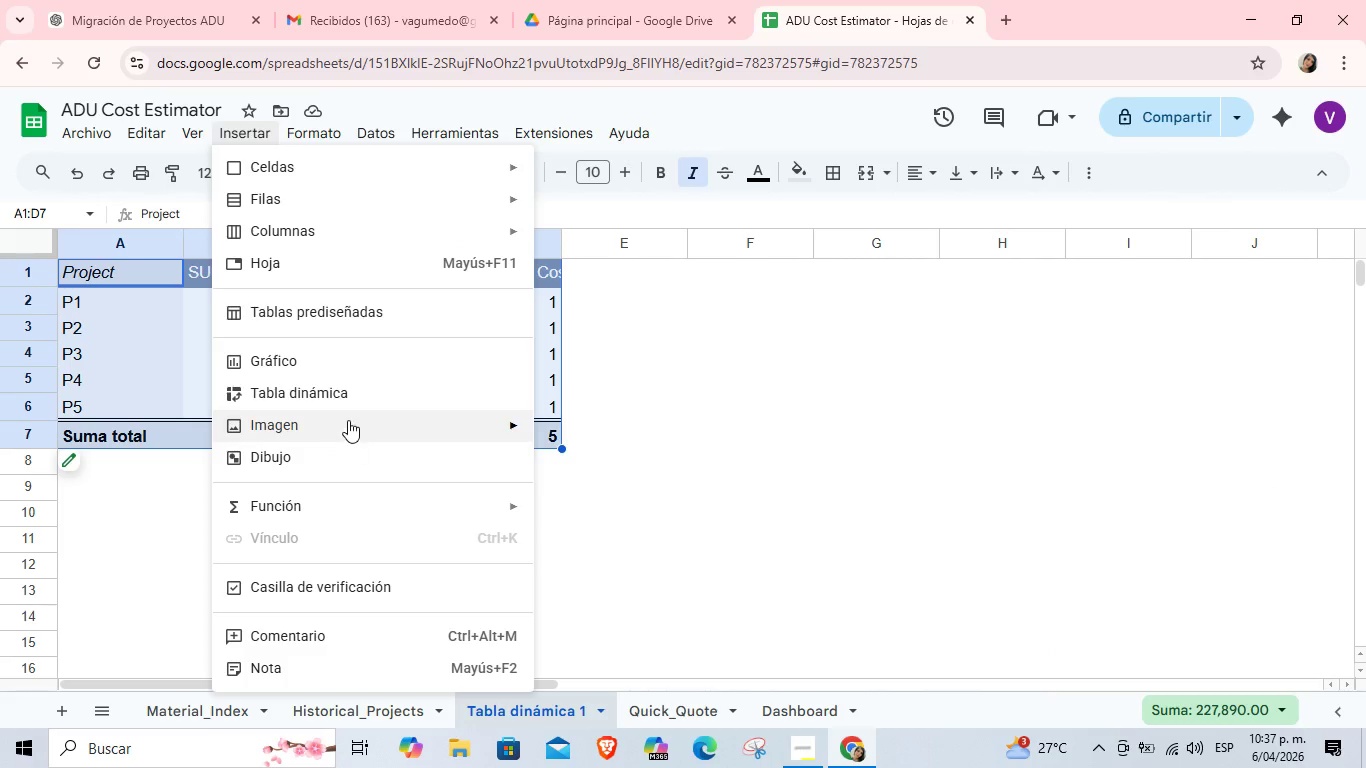 
left_click([373, 349])
 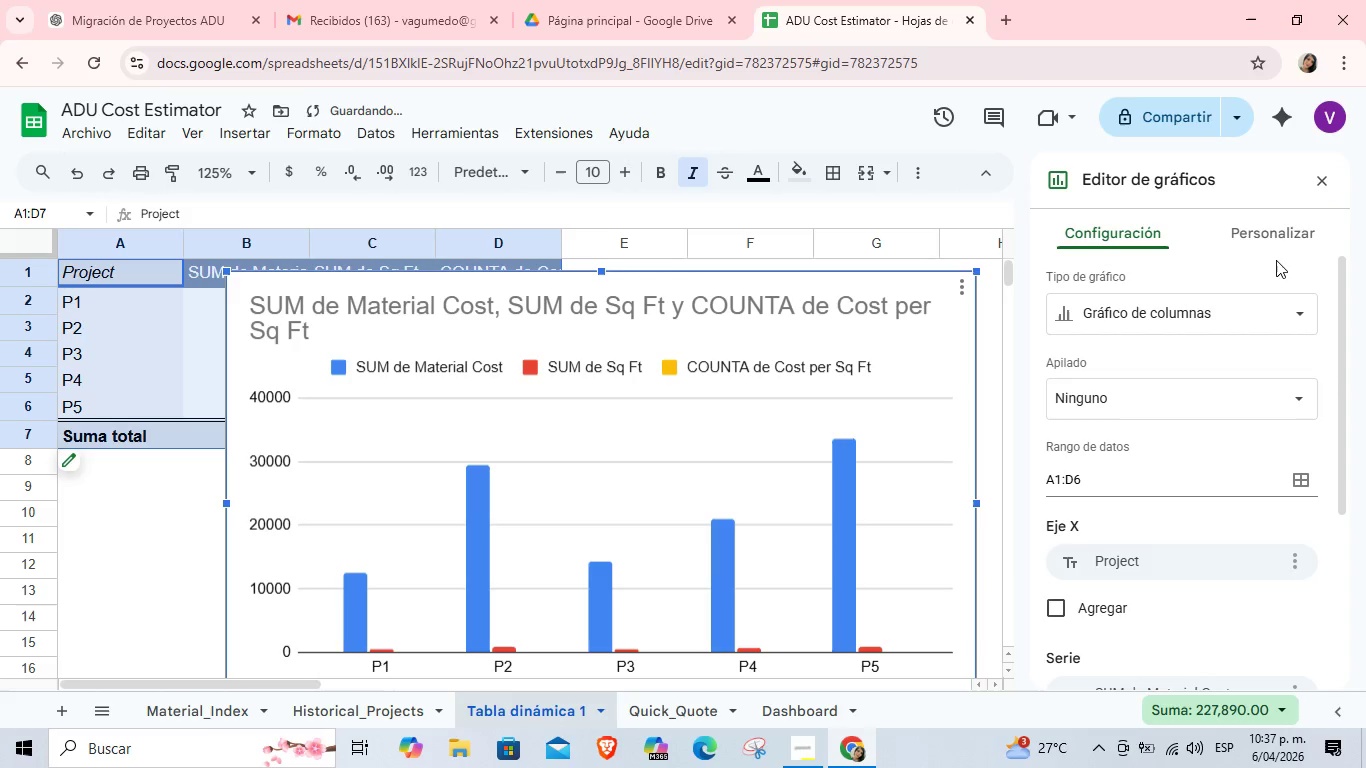 
left_click([1324, 176])
 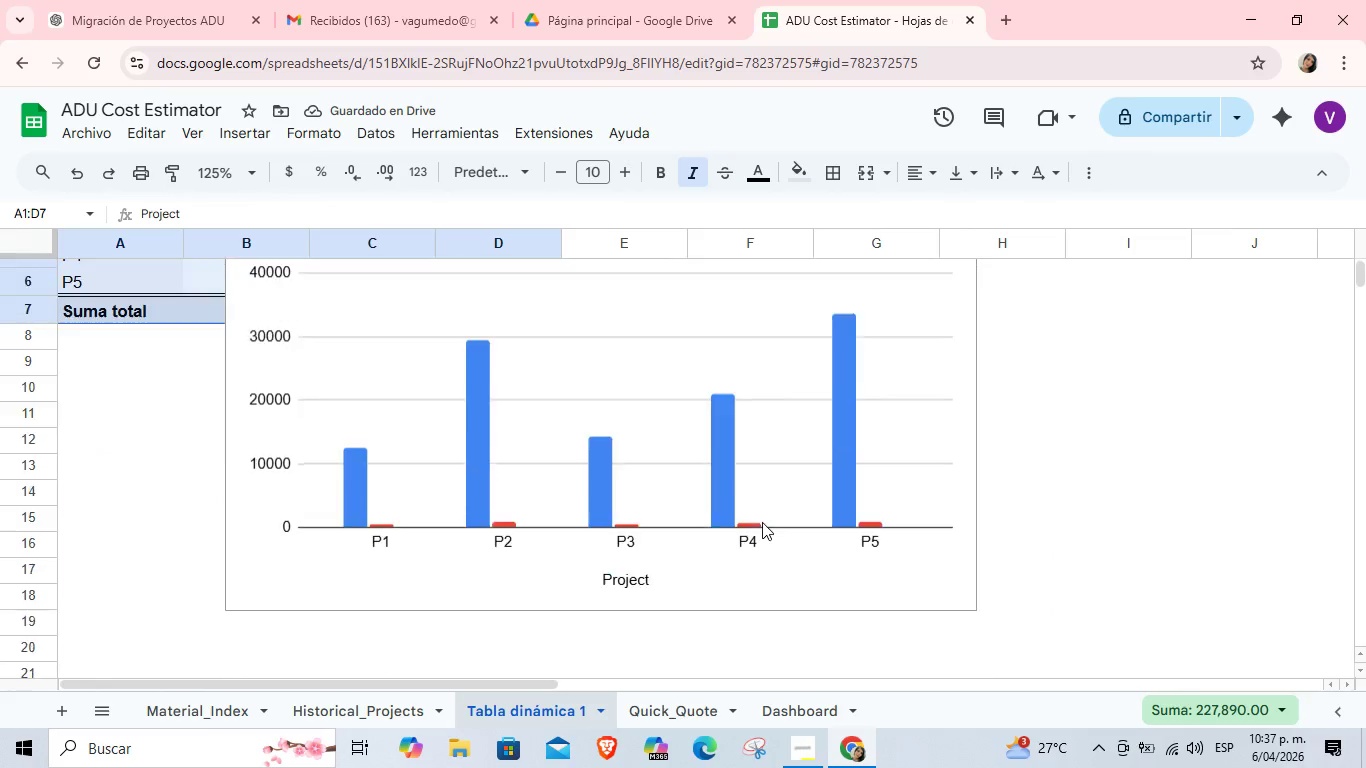 
scroll: coordinate [762, 522], scroll_direction: down, amount: 1.0
 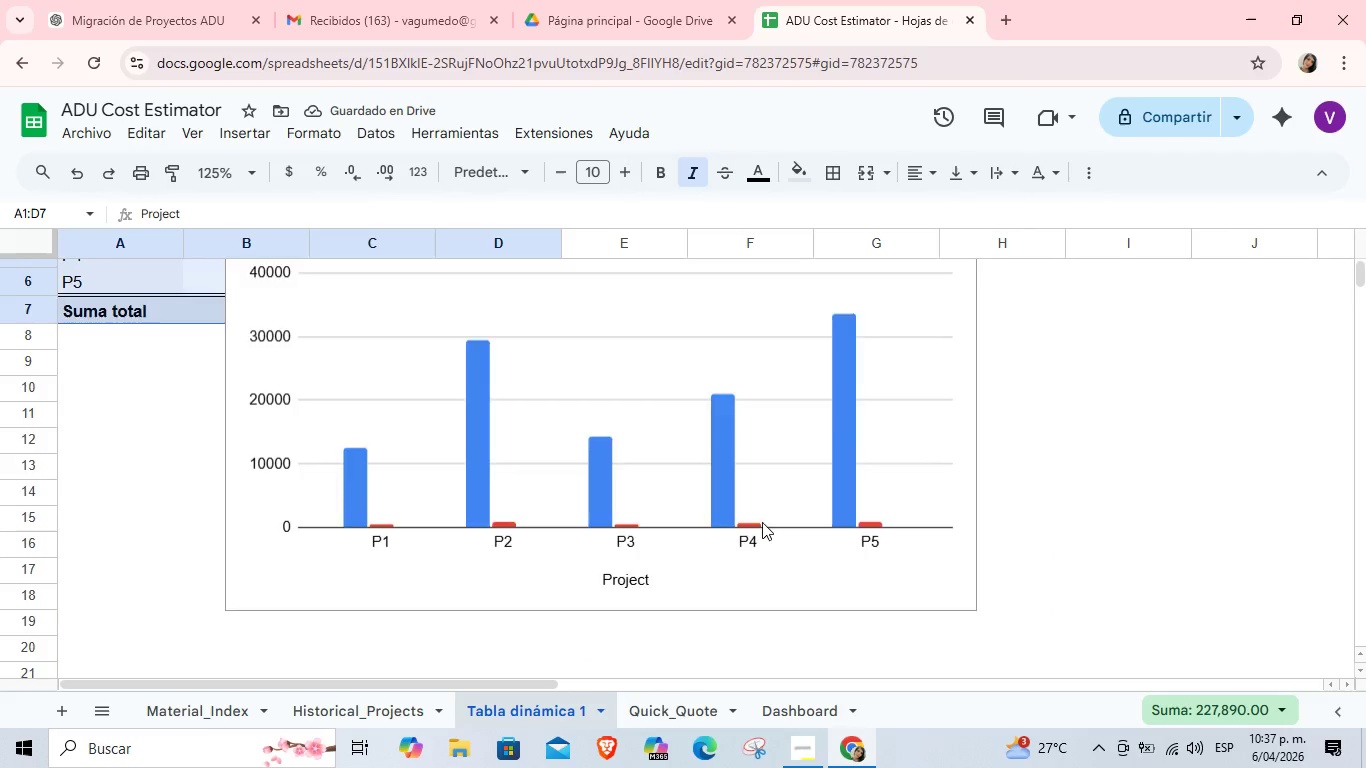 
scroll: coordinate [762, 522], scroll_direction: up, amount: 1.0
 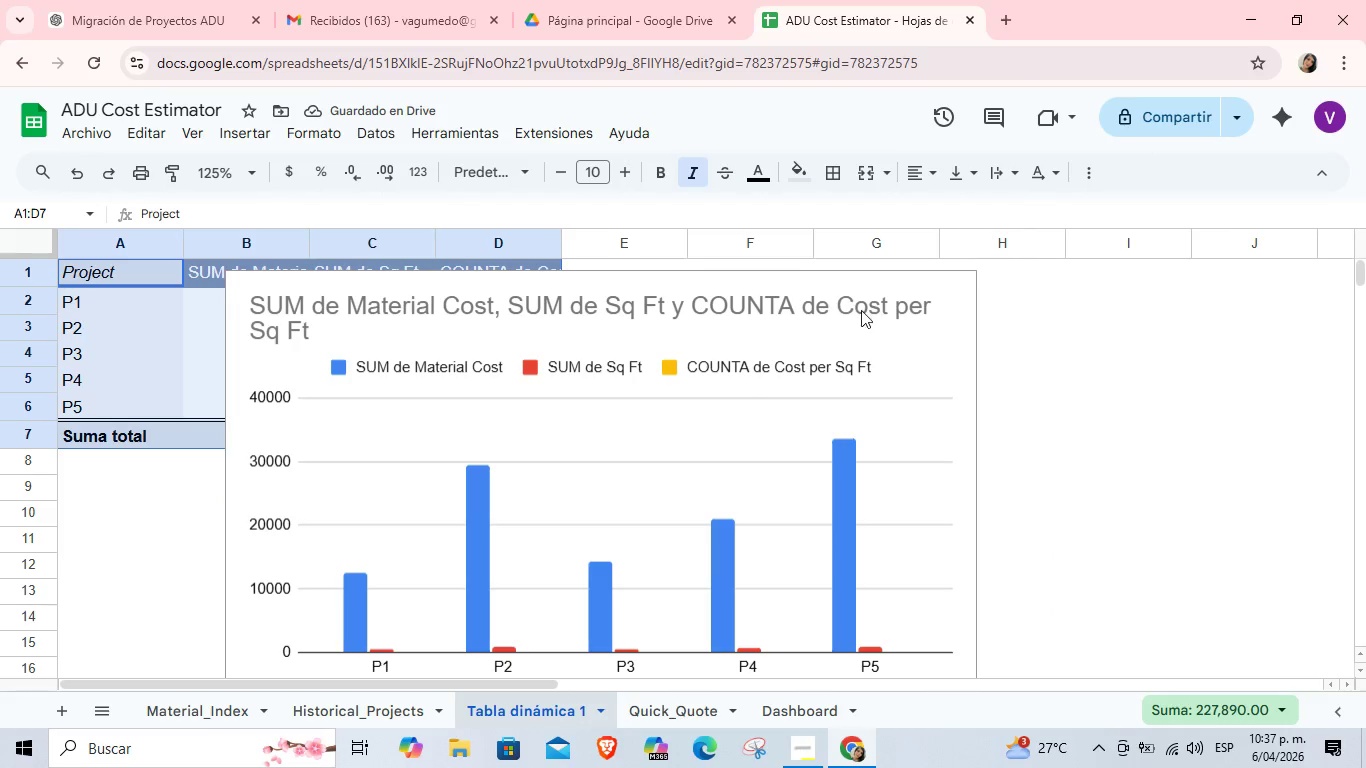 
left_click([891, 292])
 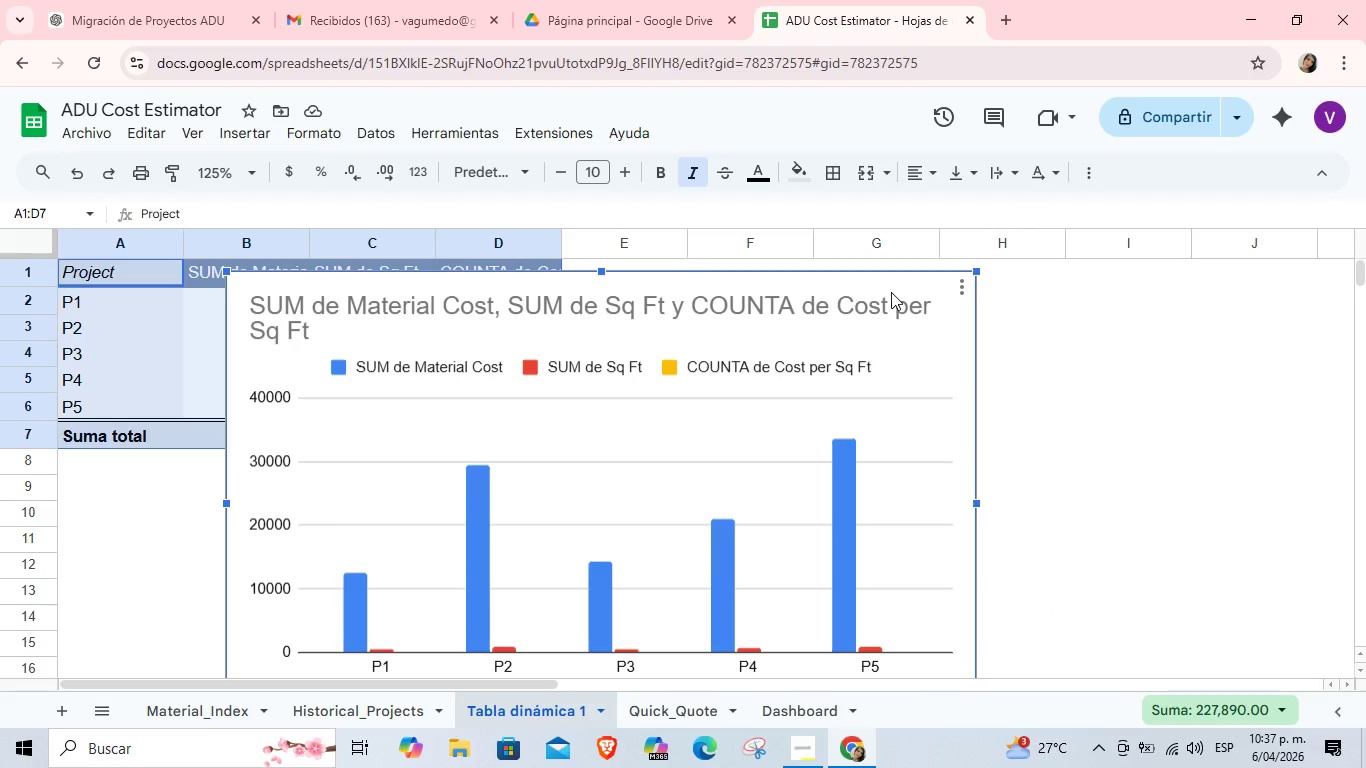 
hold_key(key=C, duration=0.44)
 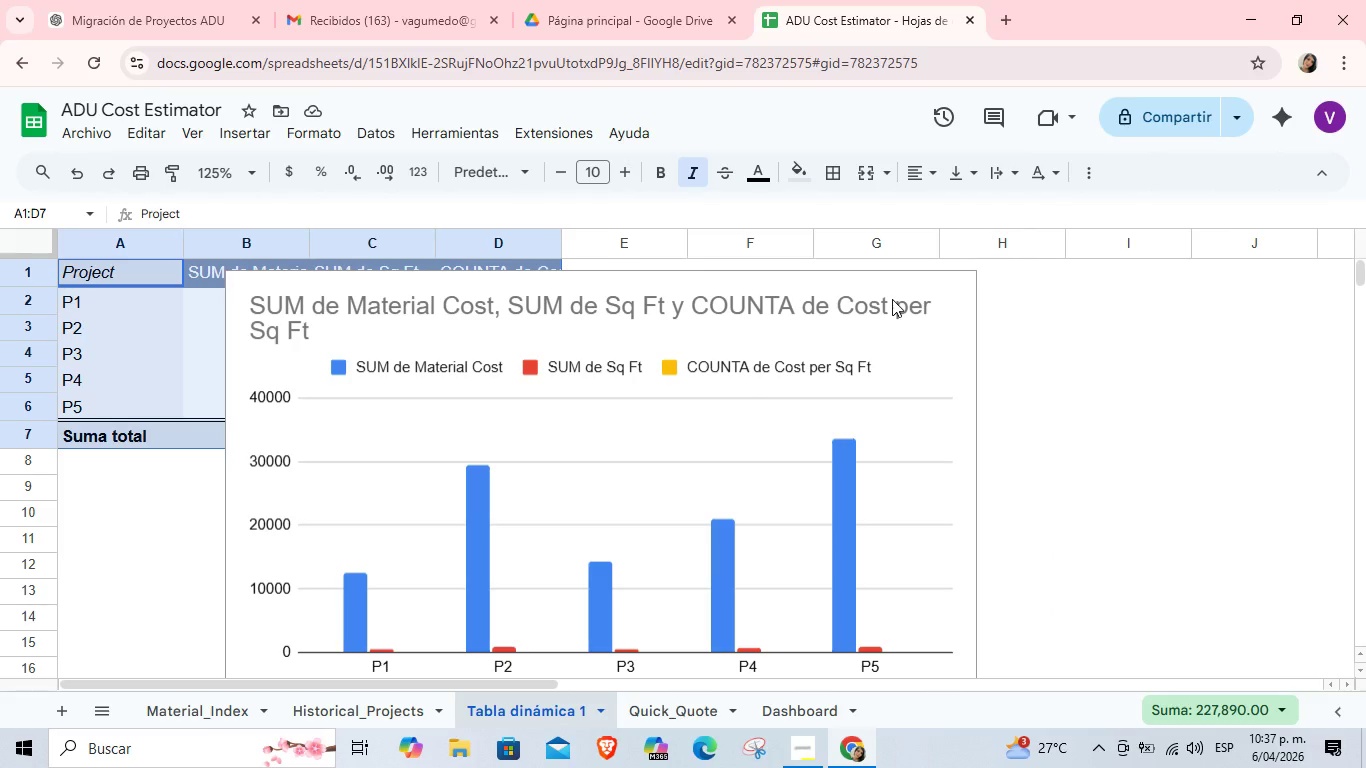 
key(Control+X)
 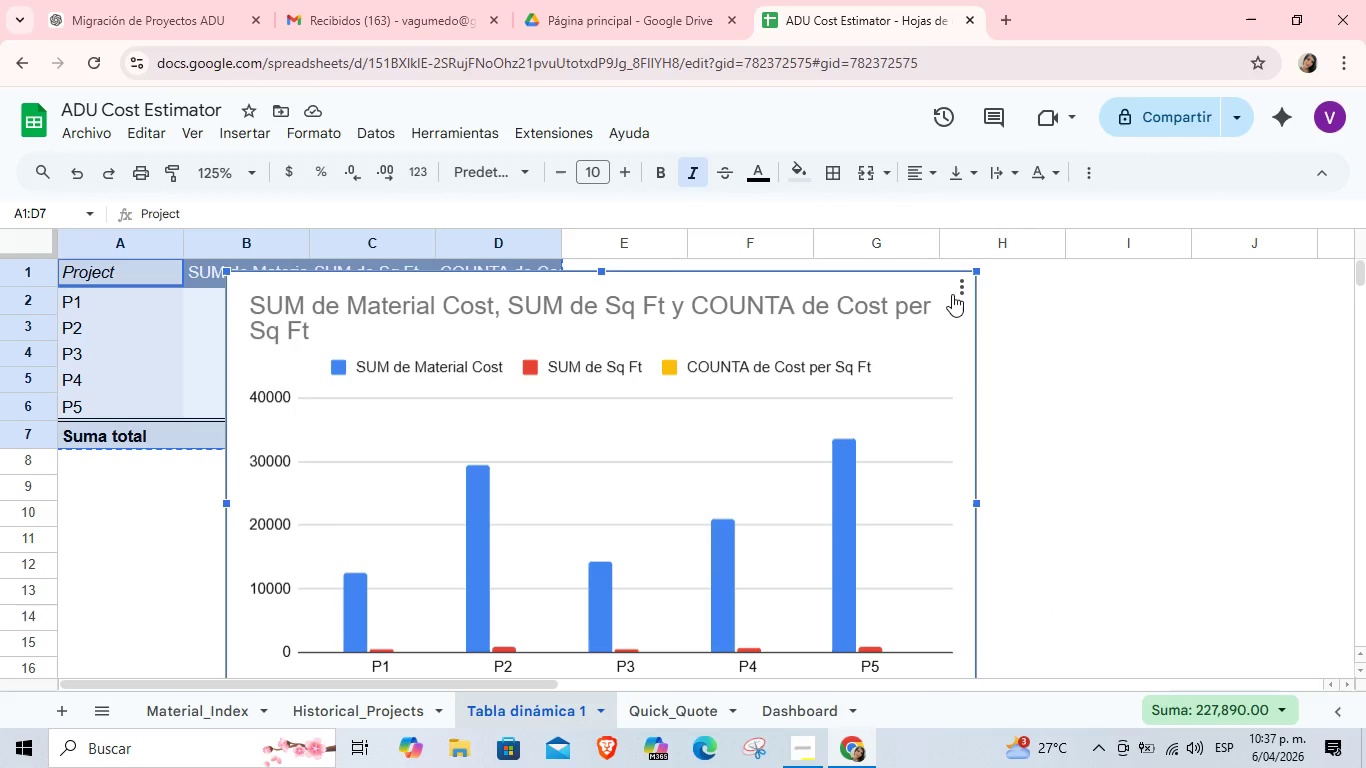 
left_click([955, 285])
 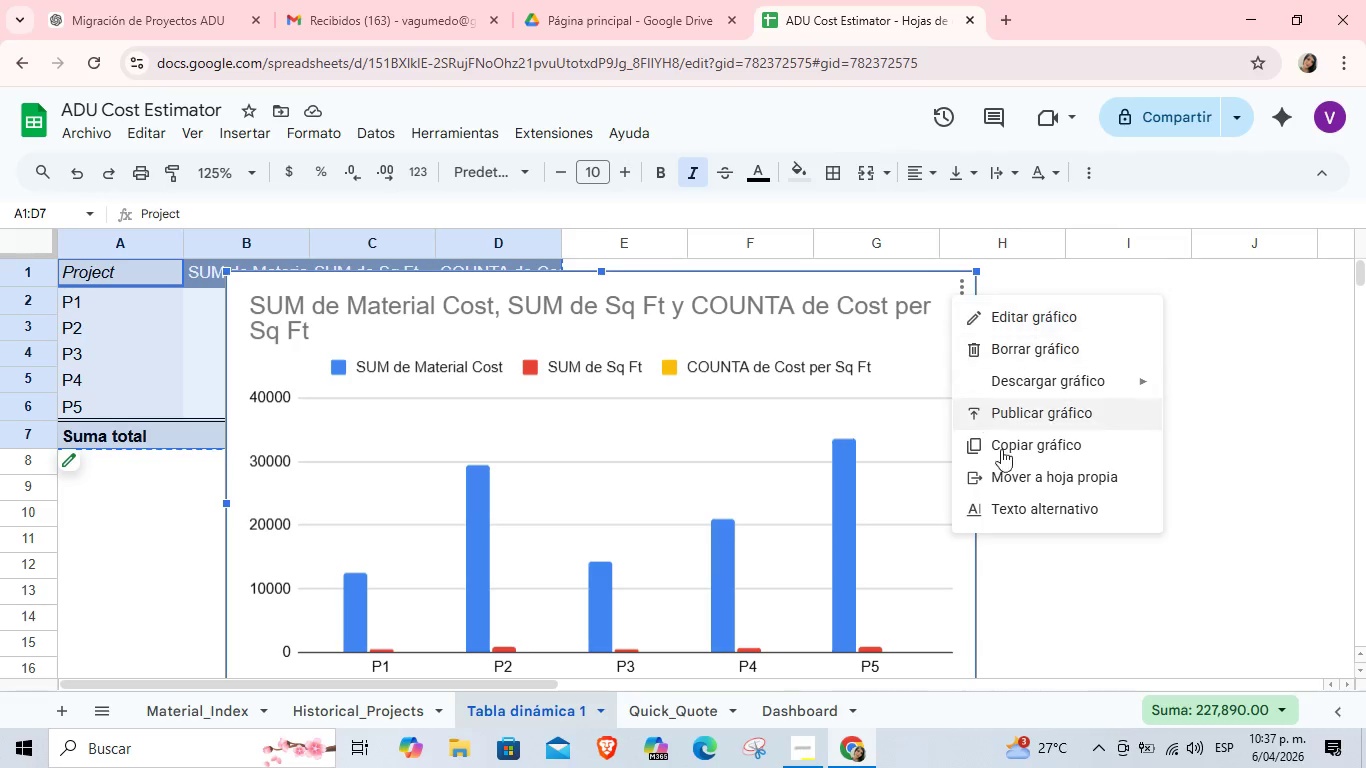 
left_click([1025, 448])
 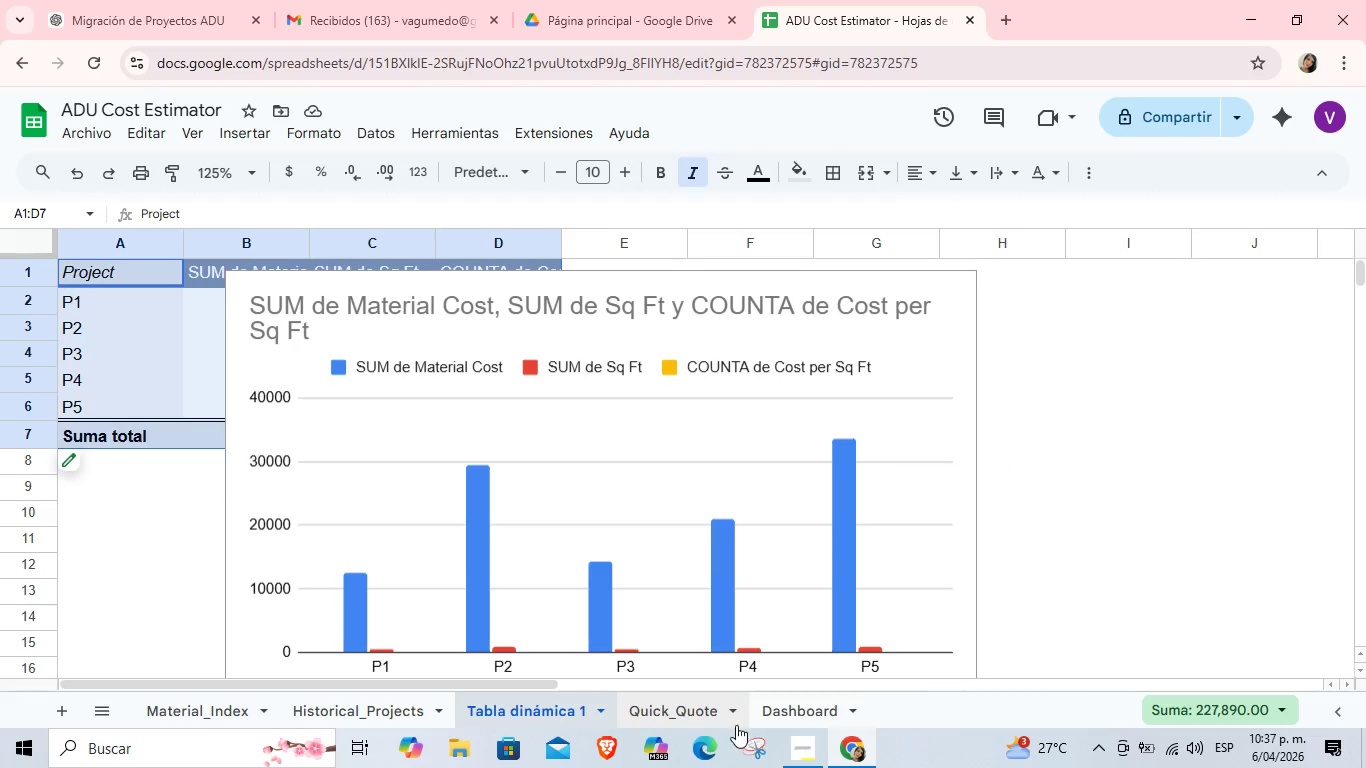 
left_click([781, 714])
 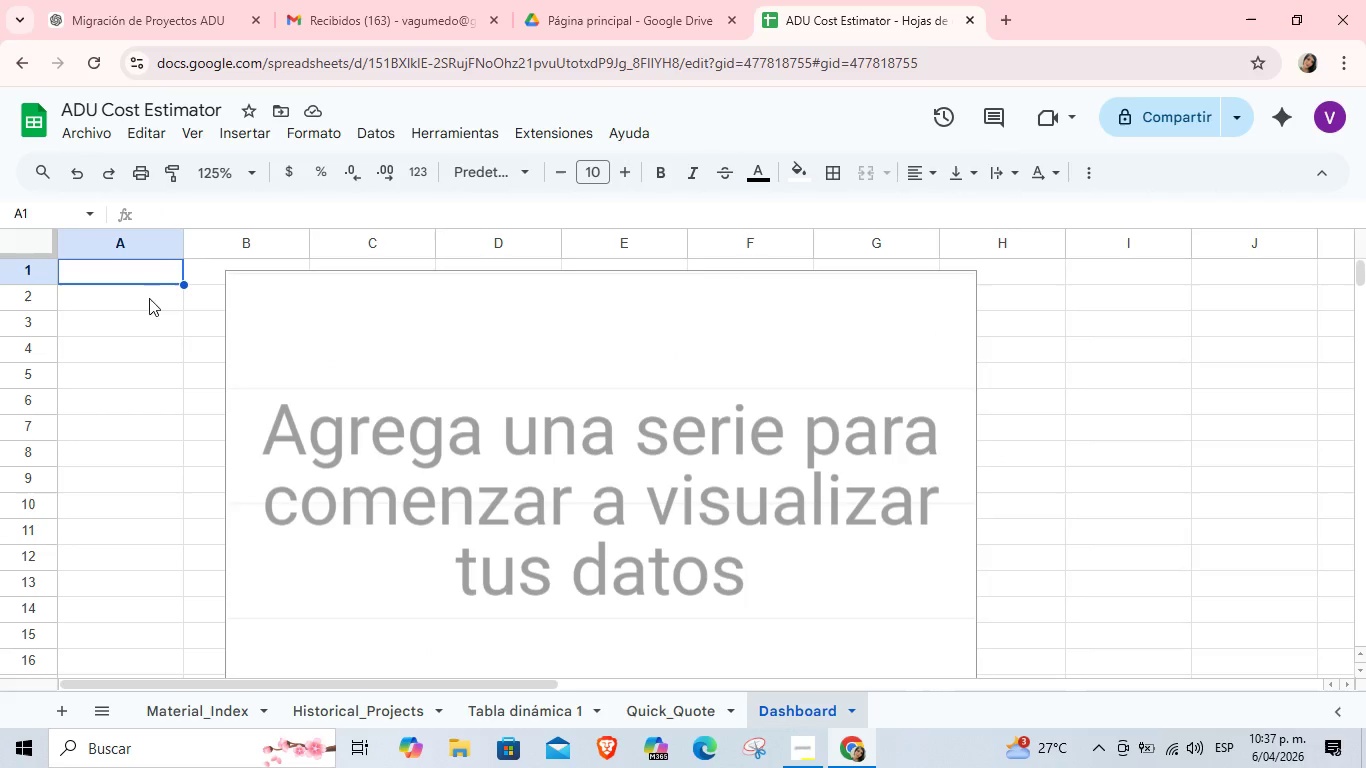 
left_click([375, 298])
 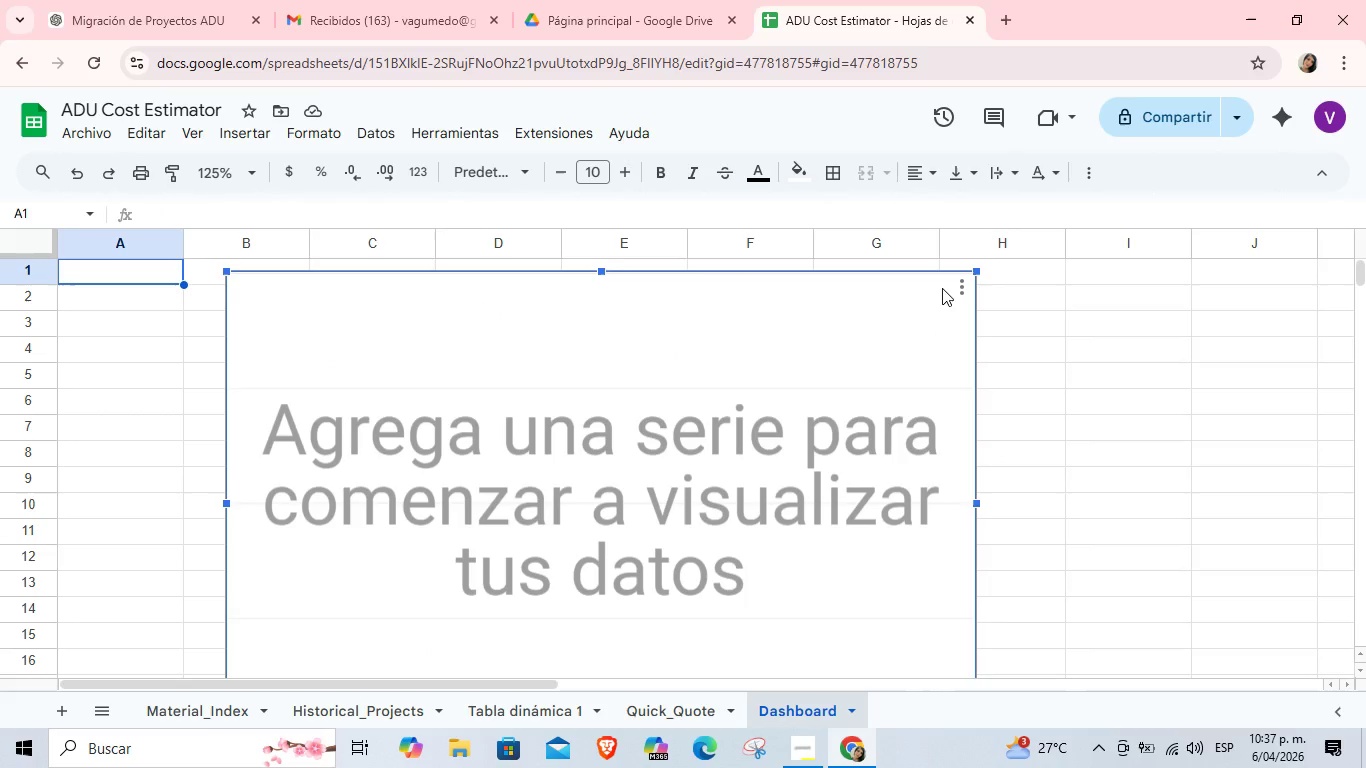 
double_click([963, 288])
 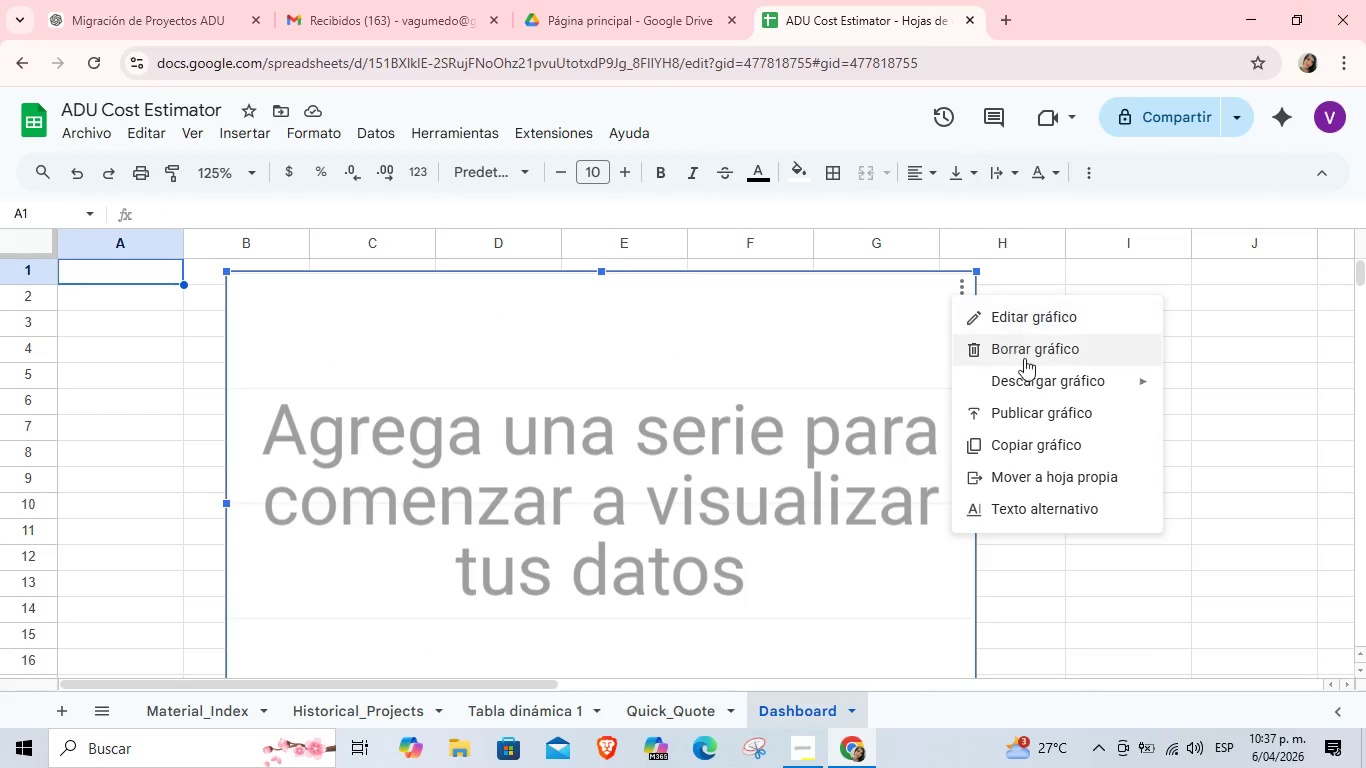 
left_click([1024, 358])
 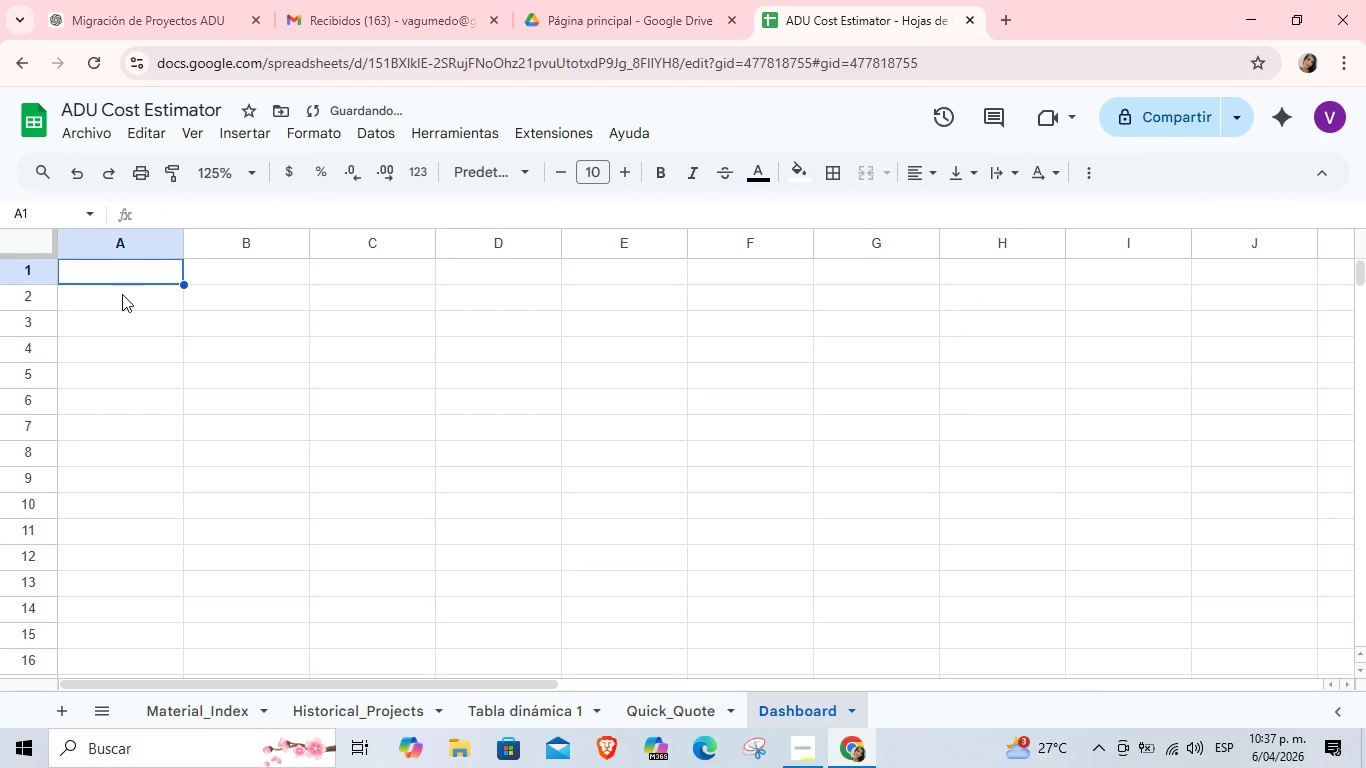 
key(Control+V)
 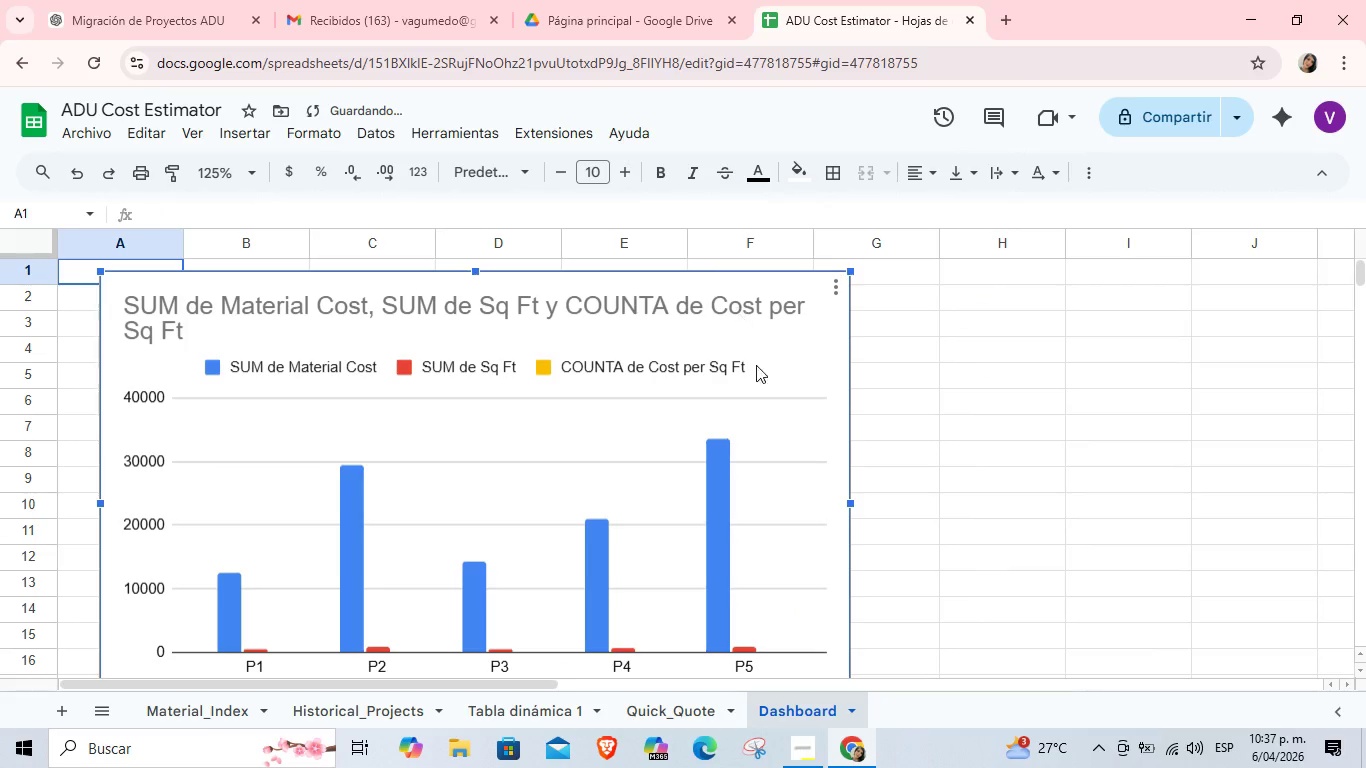 
scroll: coordinate [780, 362], scroll_direction: down, amount: 1.0
 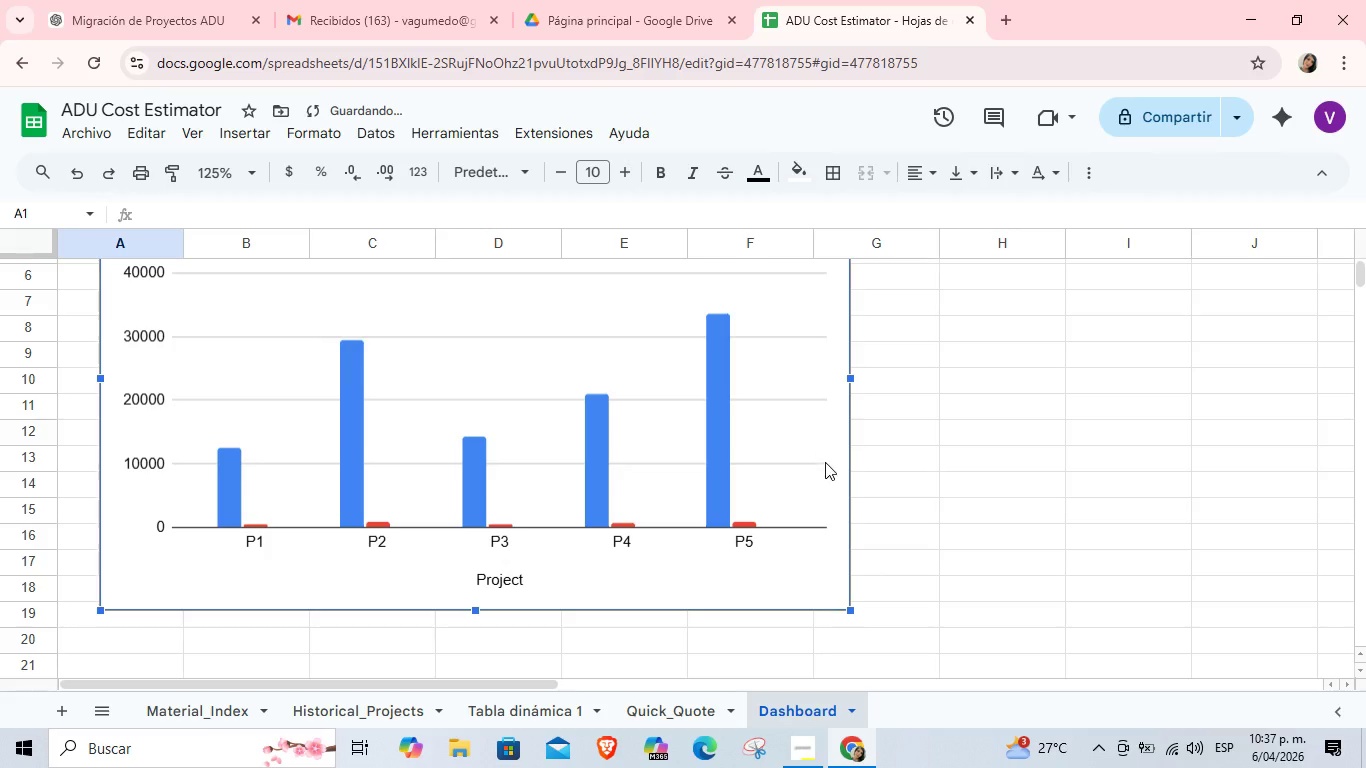 
scroll: coordinate [826, 464], scroll_direction: up, amount: 1.0
 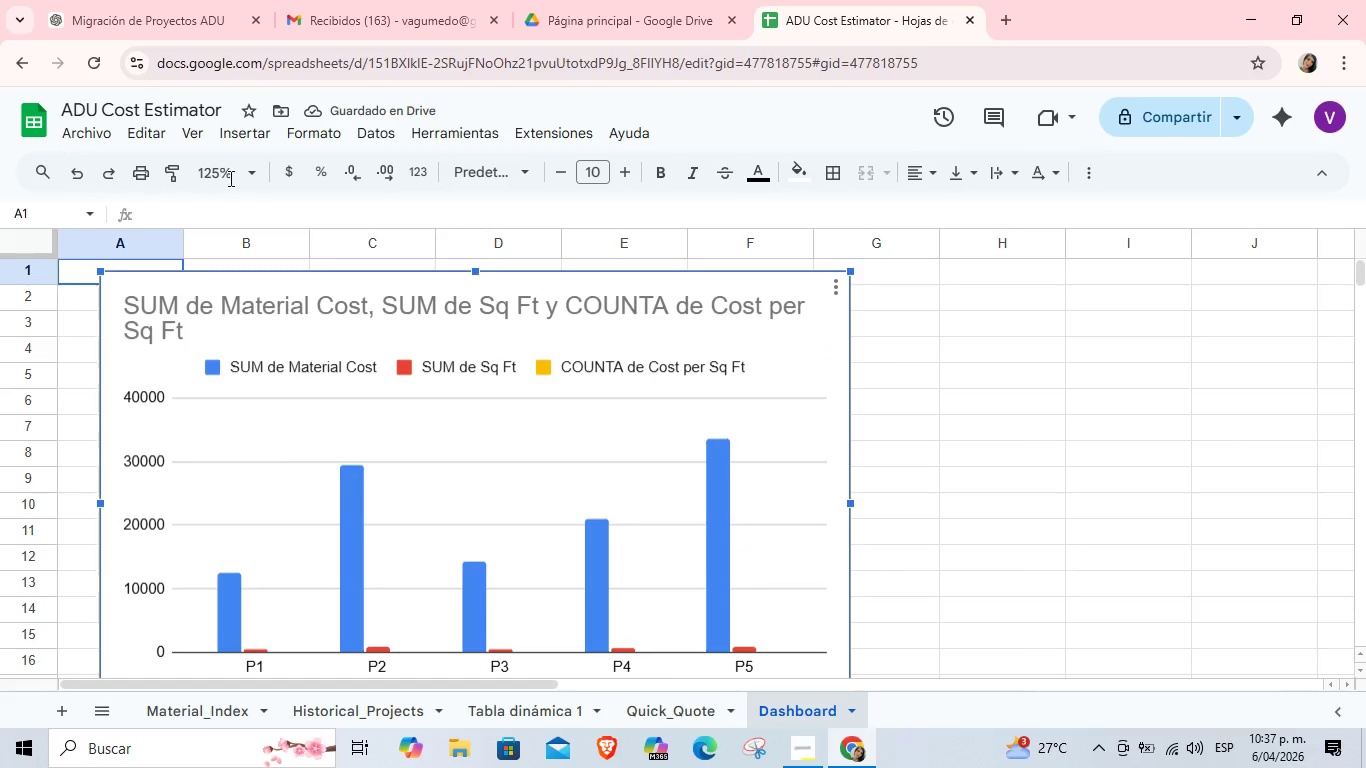 
left_click([235, 170])
 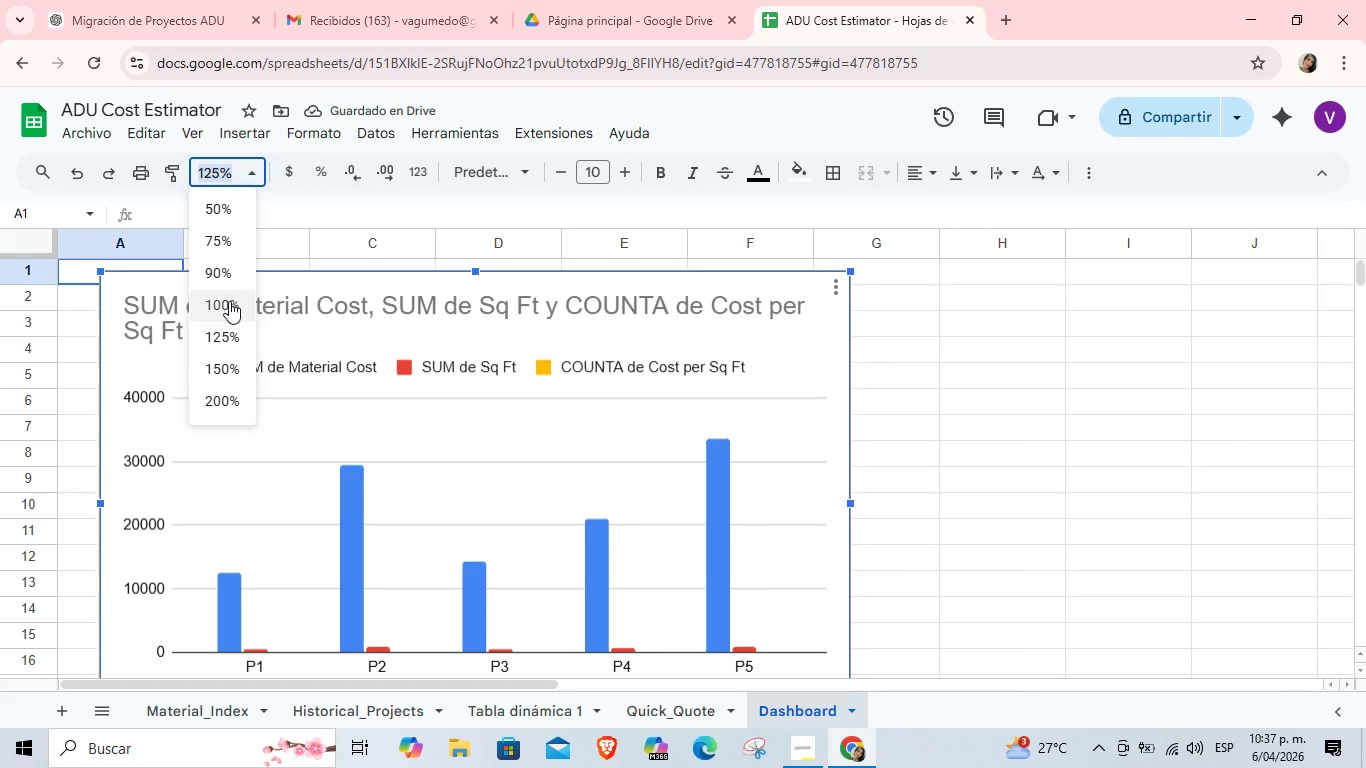 
left_click([229, 301])
 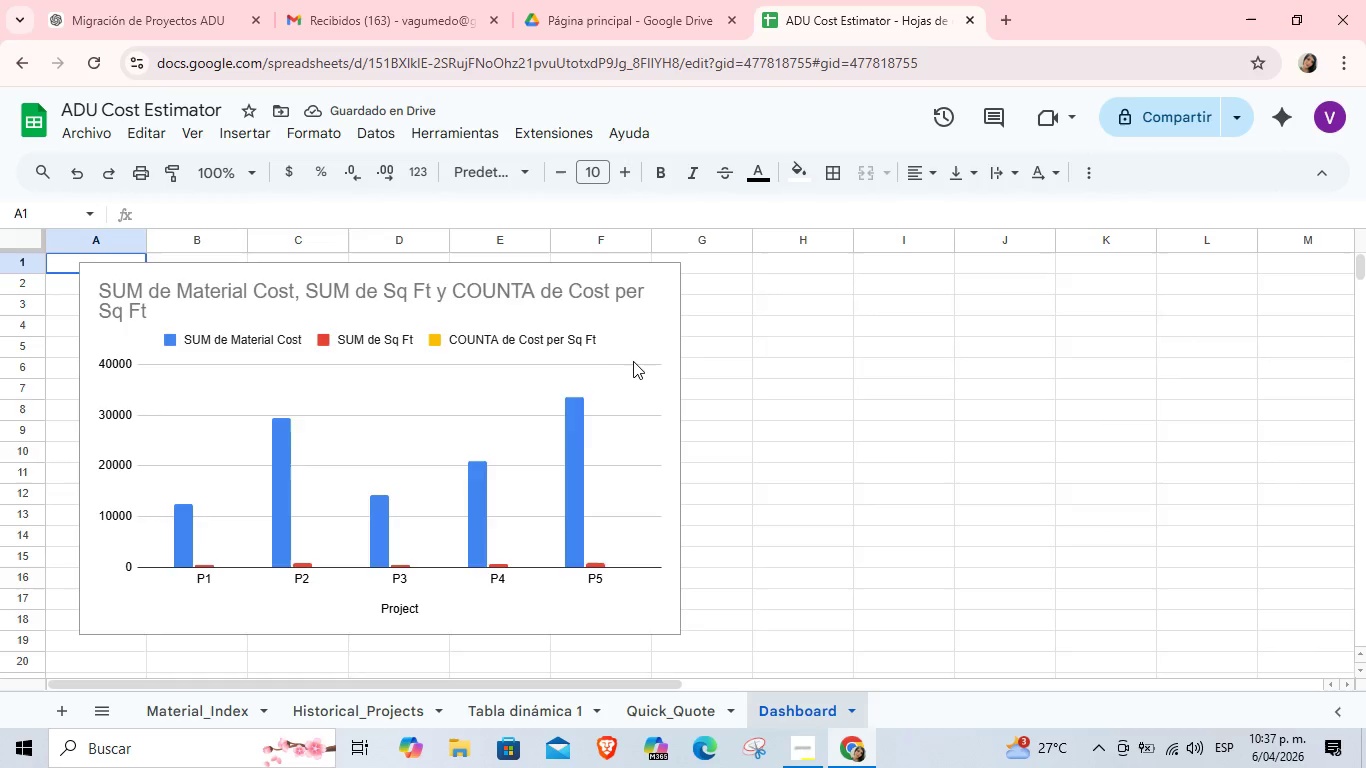 
scroll: coordinate [634, 362], scroll_direction: down, amount: 1.0
 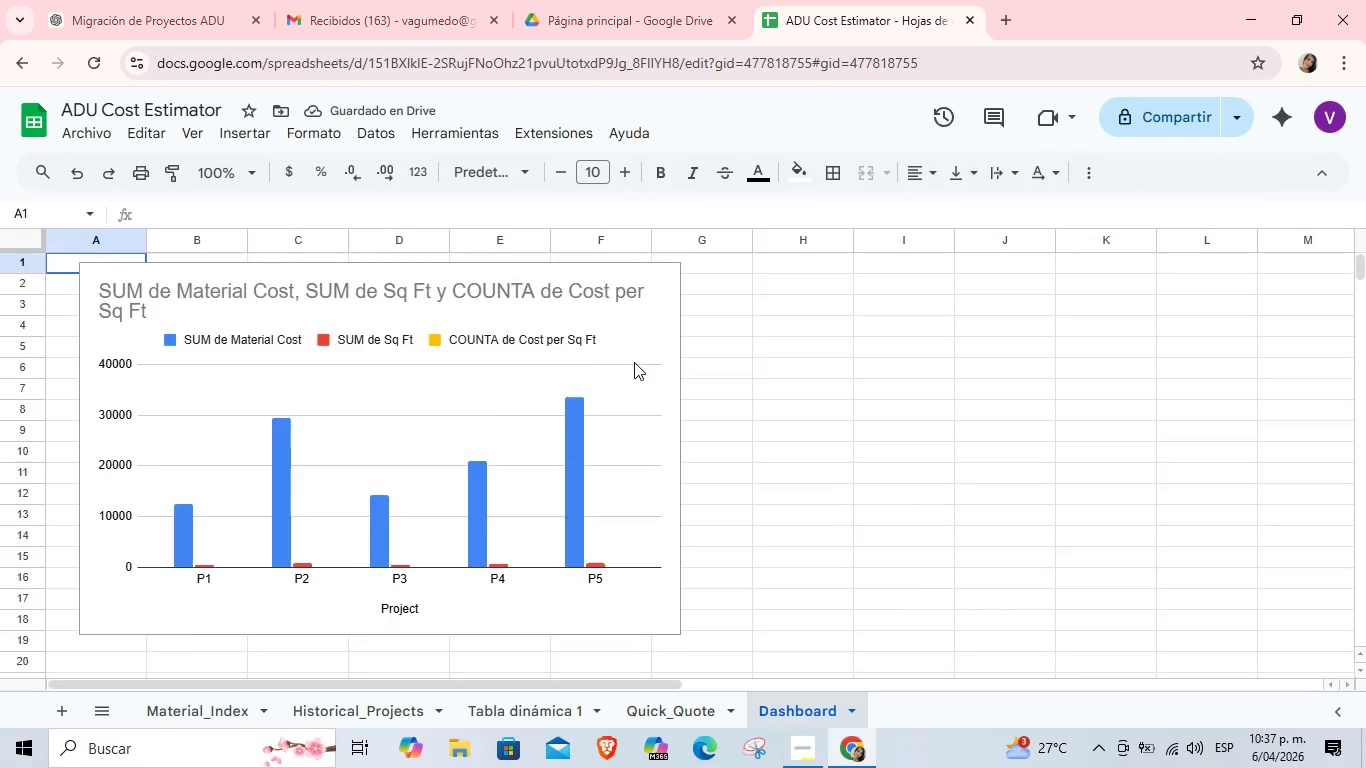 
left_click([640, 330])
 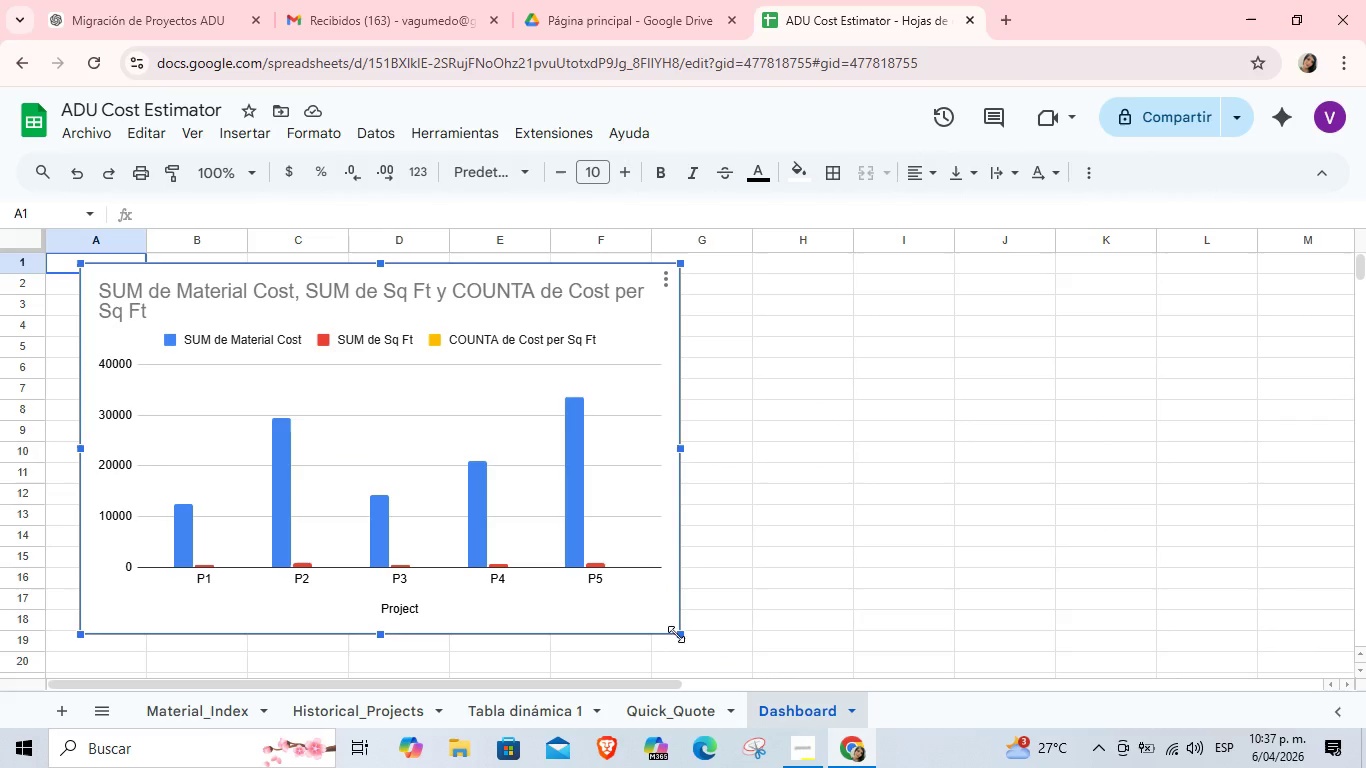 
scroll: coordinate [634, 362], scroll_direction: up, amount: 1.0
 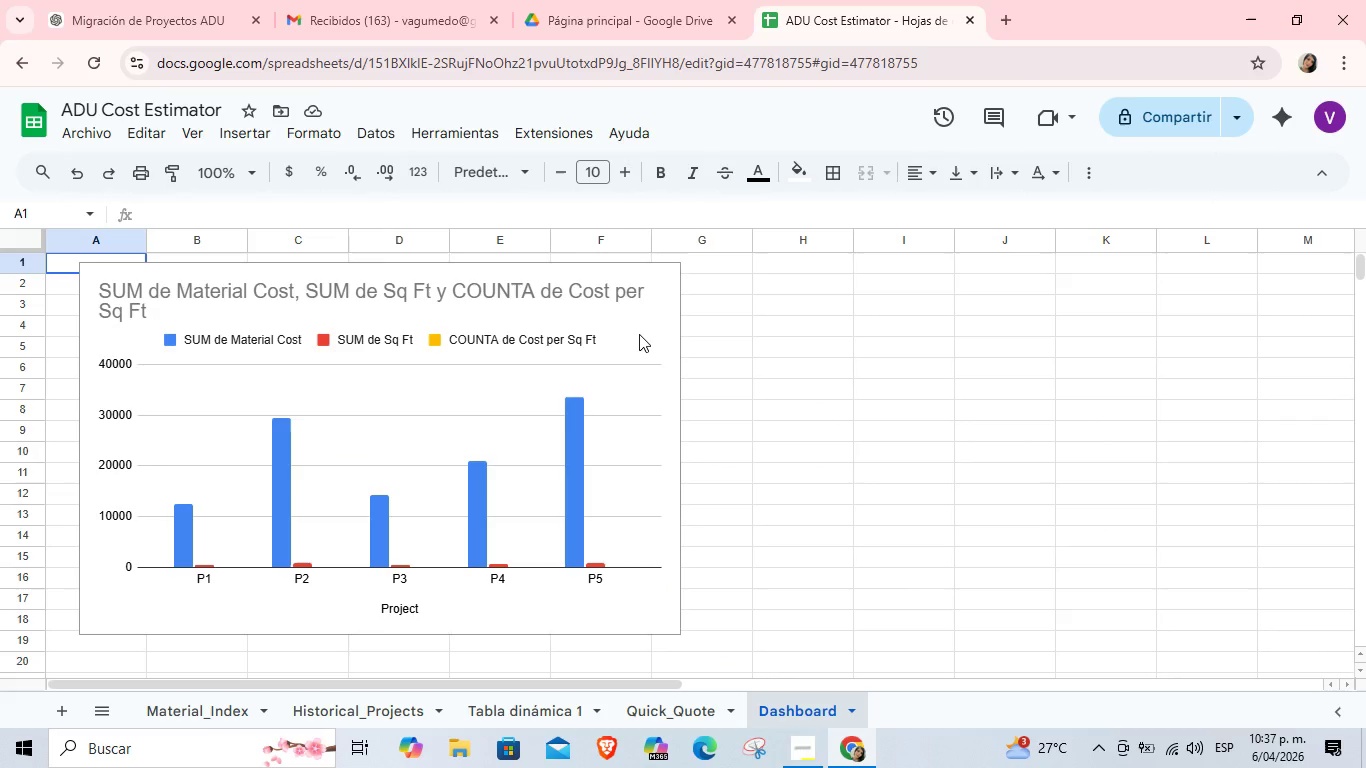 
left_click_drag(start_coordinate=[678, 636], to_coordinate=[776, 685])
 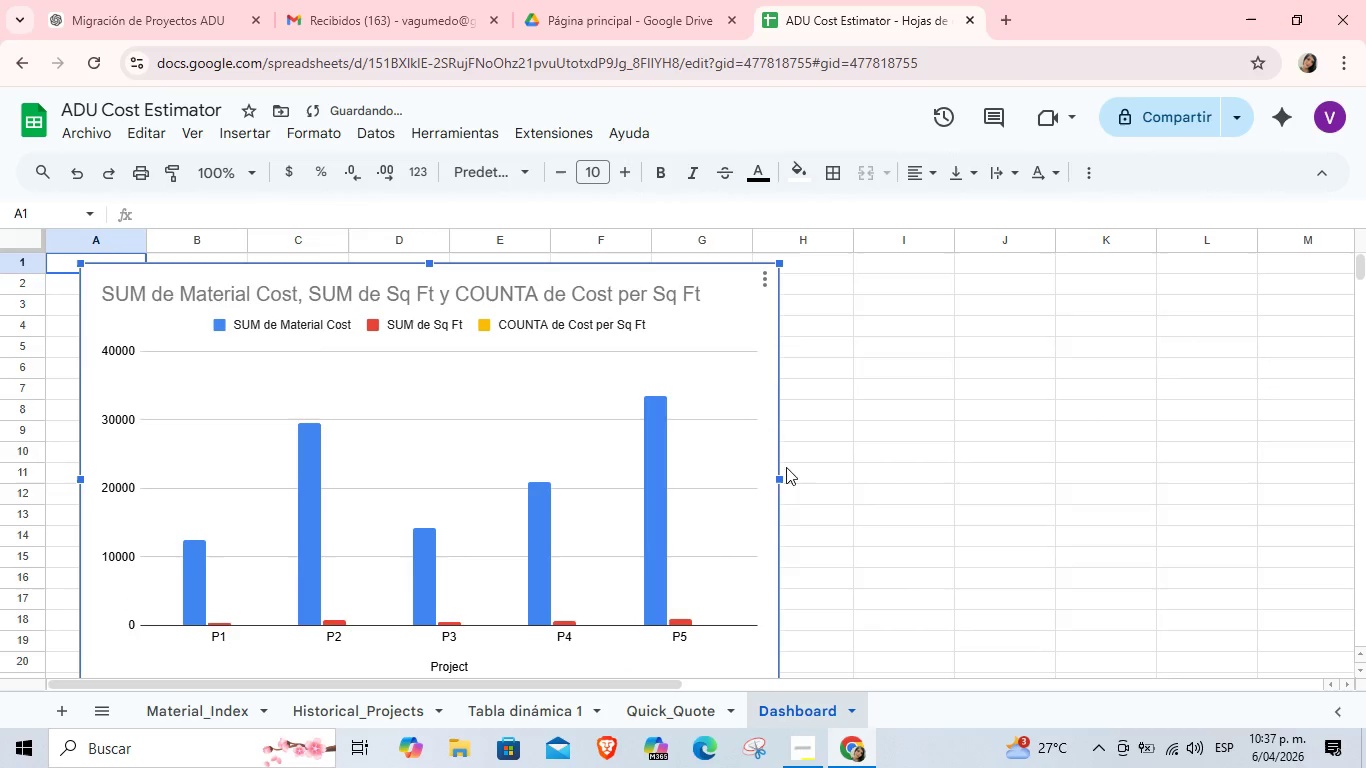 
scroll: coordinate [810, 466], scroll_direction: down, amount: 1.0
 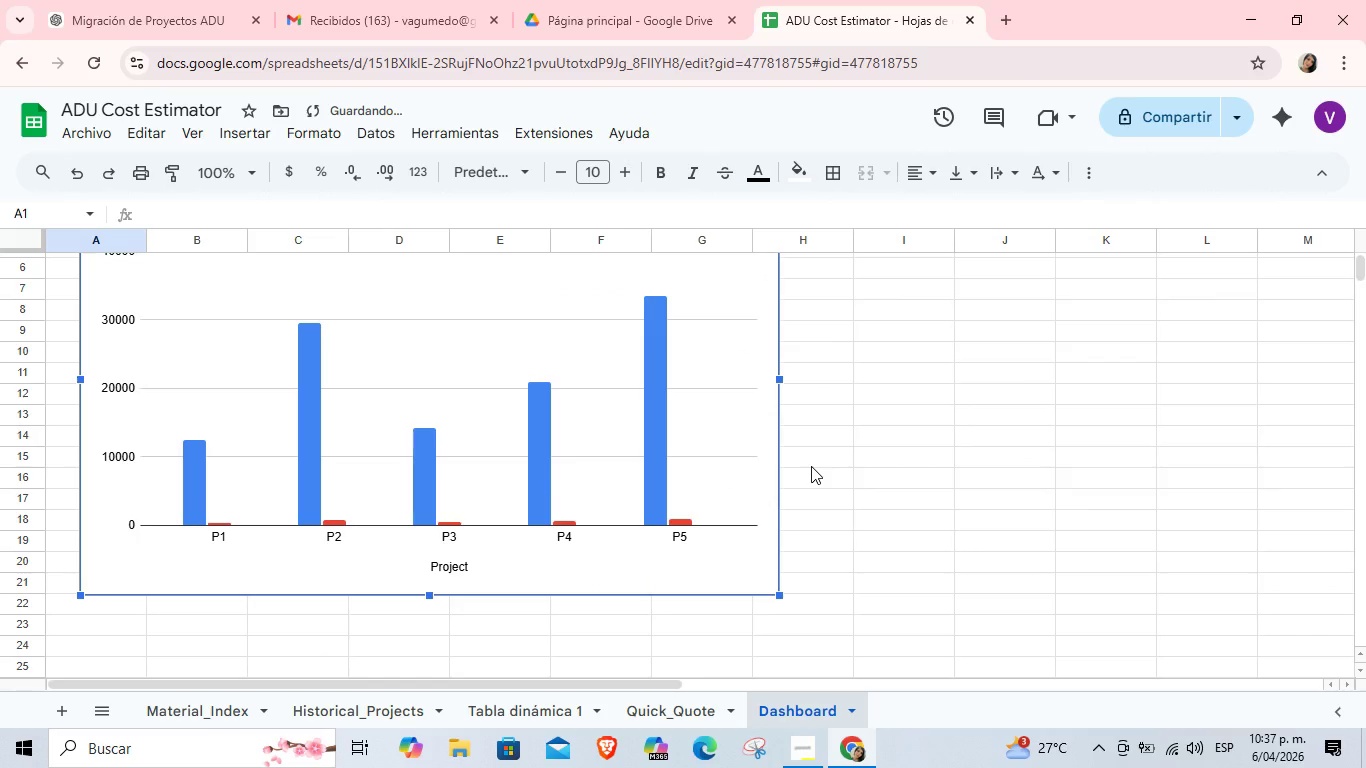 
scroll: coordinate [885, 525], scroll_direction: up, amount: 2.0
 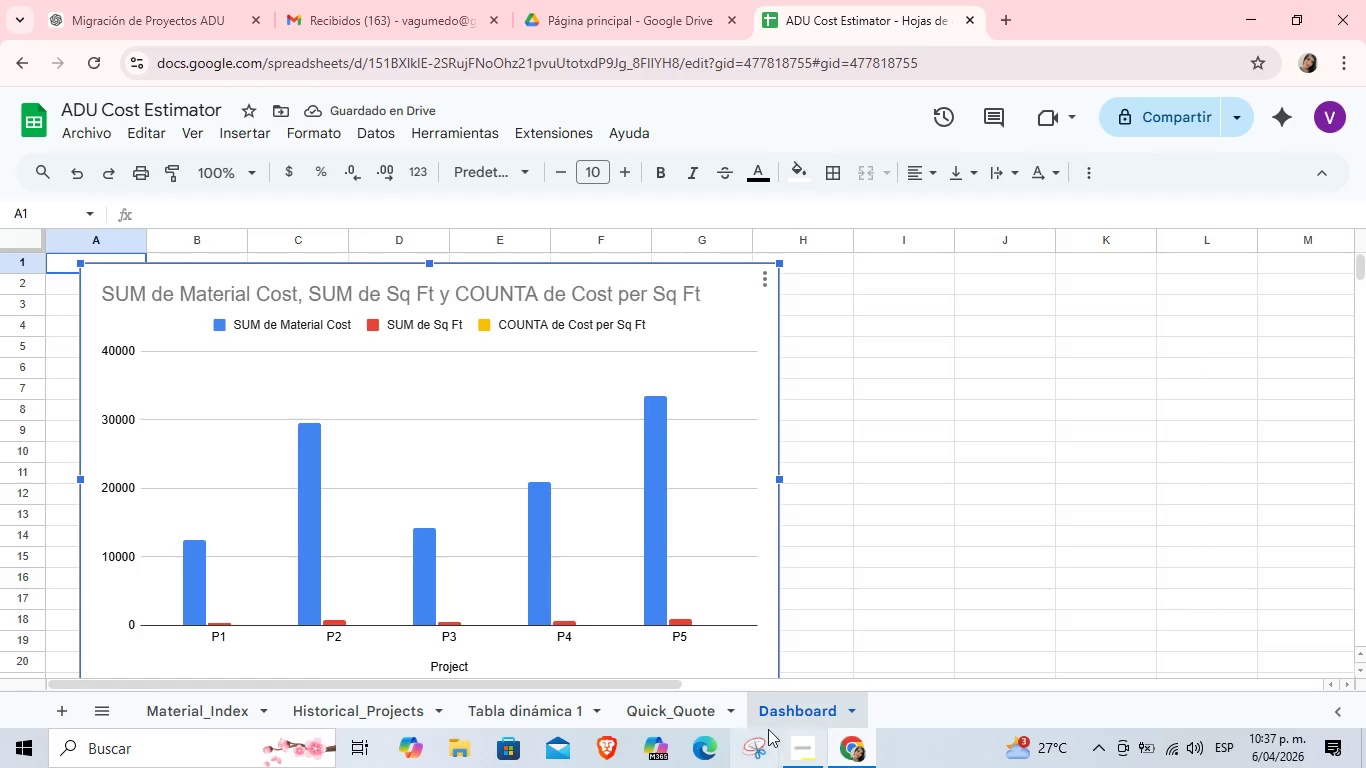 
left_click([699, 714])
 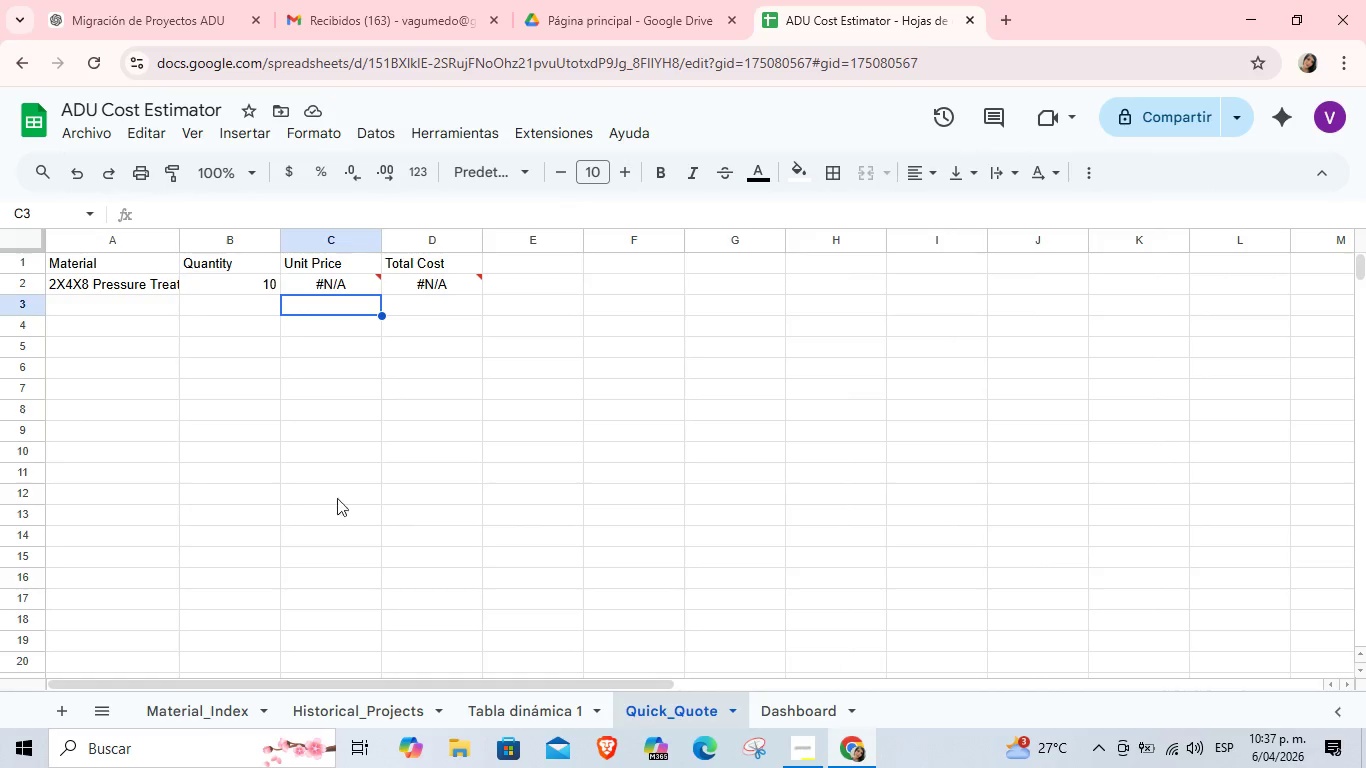 
scroll: coordinate [188, 423], scroll_direction: up, amount: 1.0
 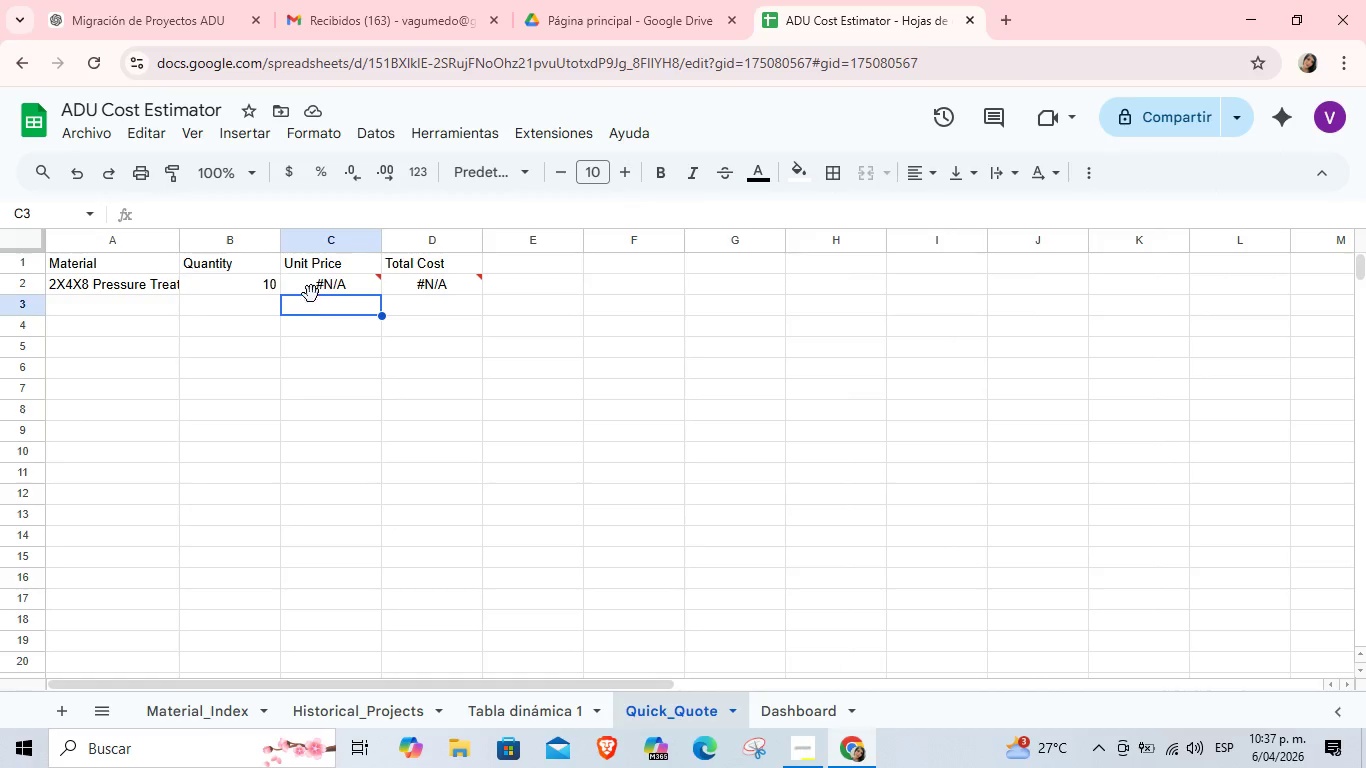 
left_click([319, 290])
 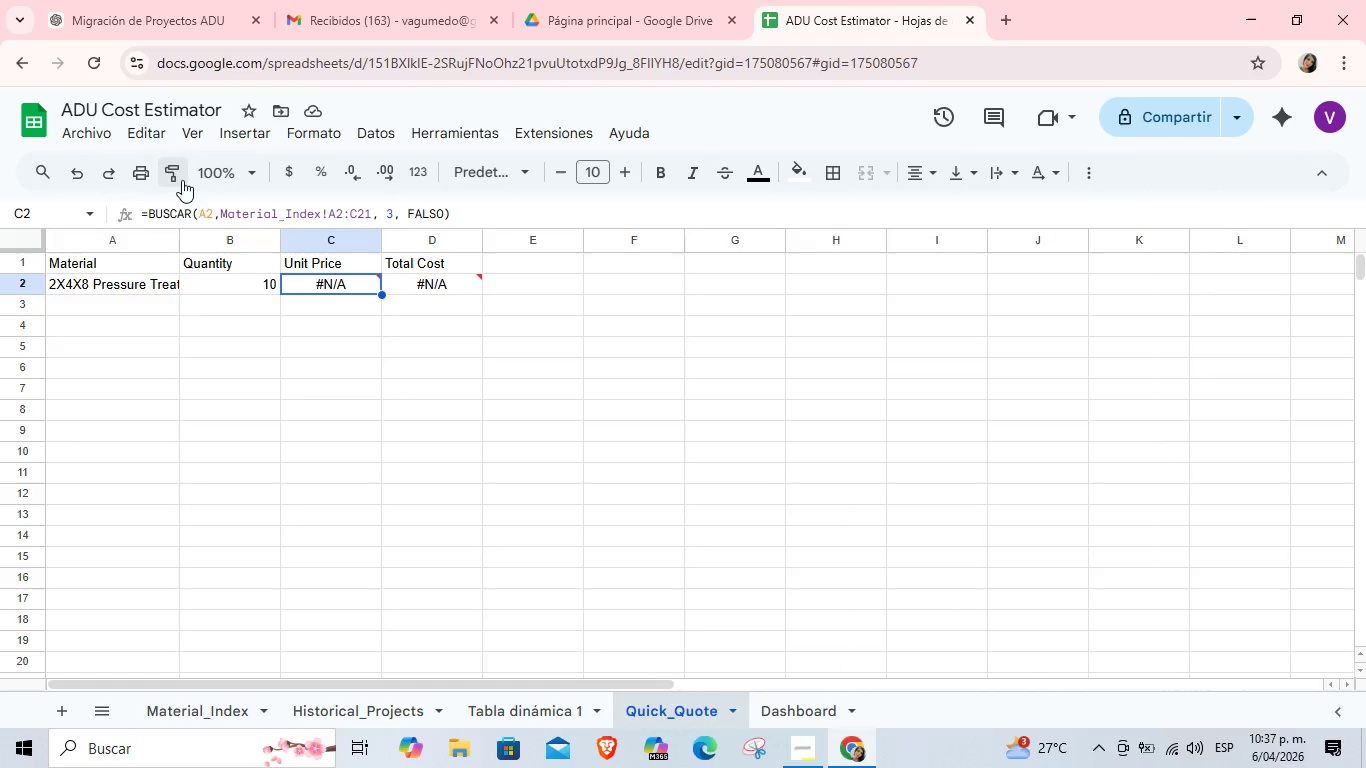 
left_click([210, 169])
 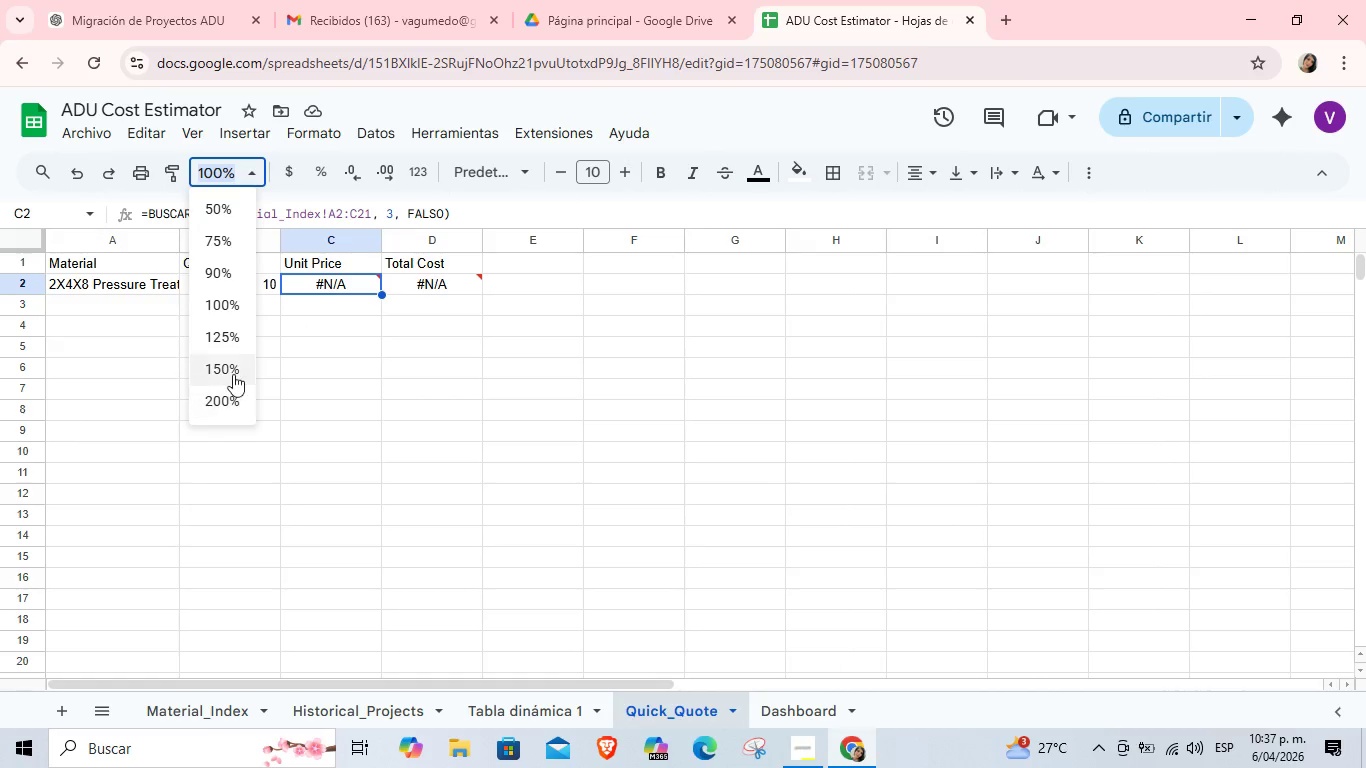 
left_click([232, 372])
 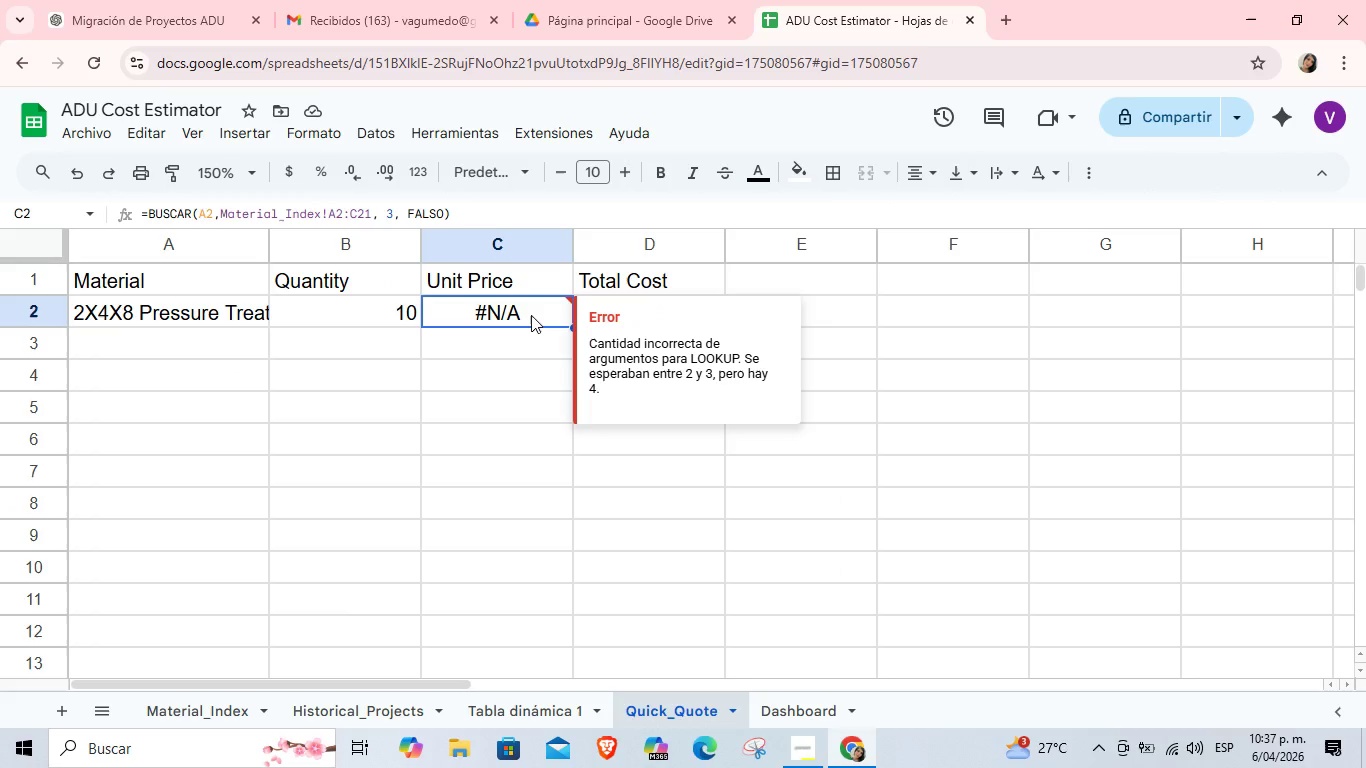 
double_click([531, 315])
 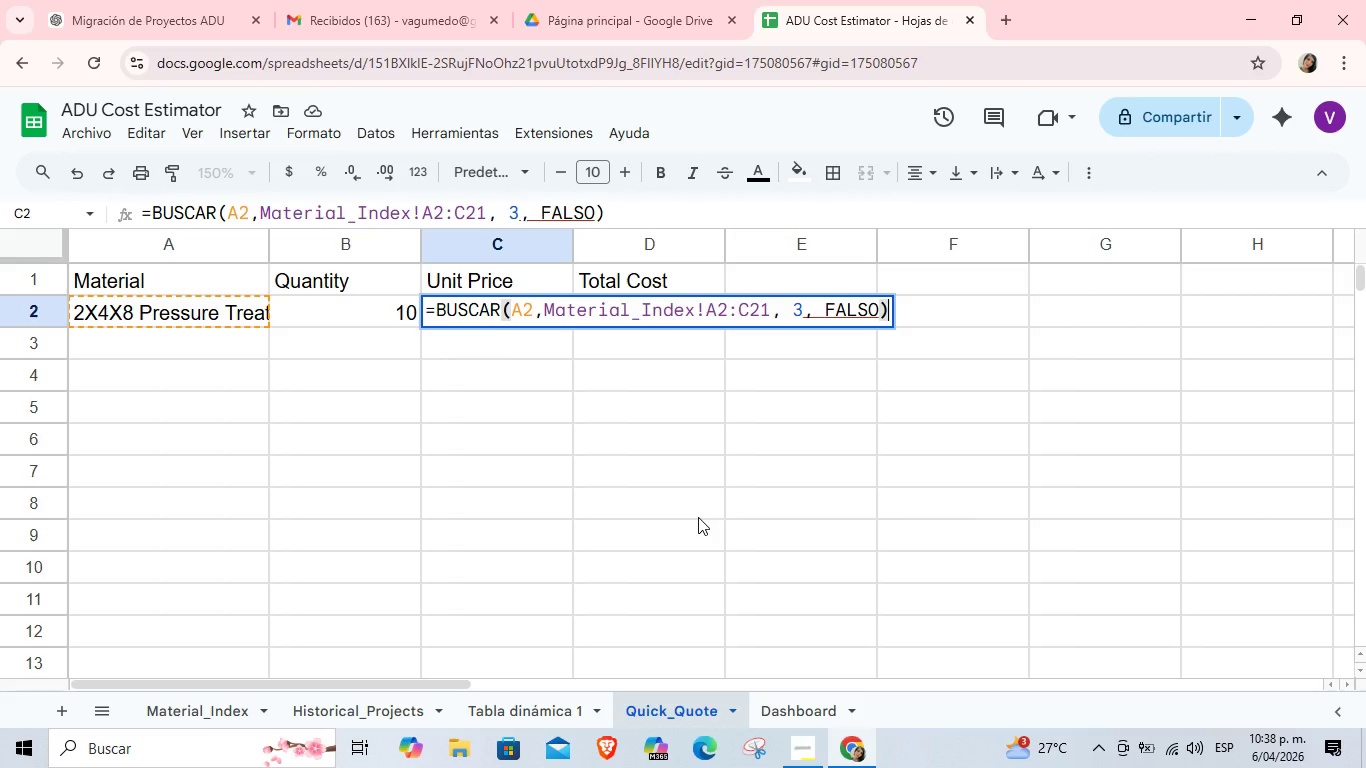 
wait(19.11)
 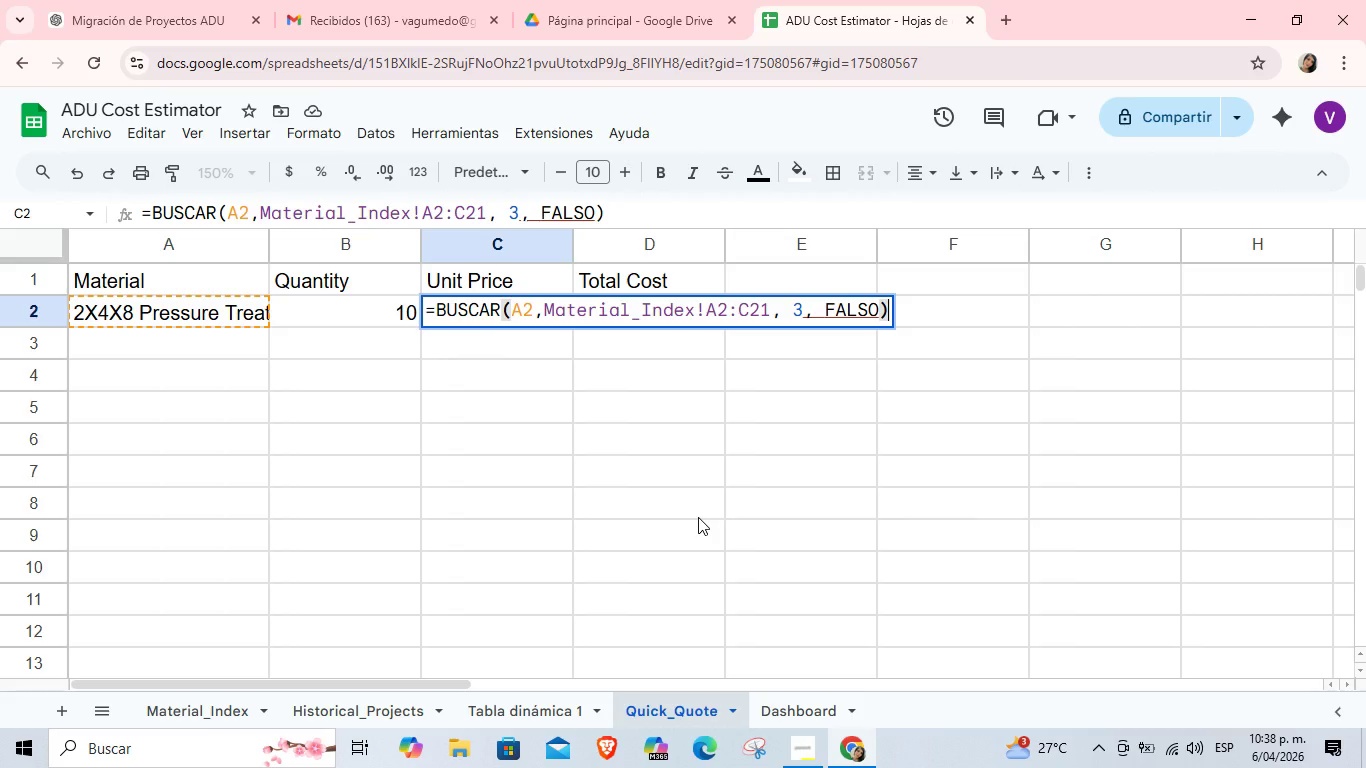 
left_click([224, 706])
 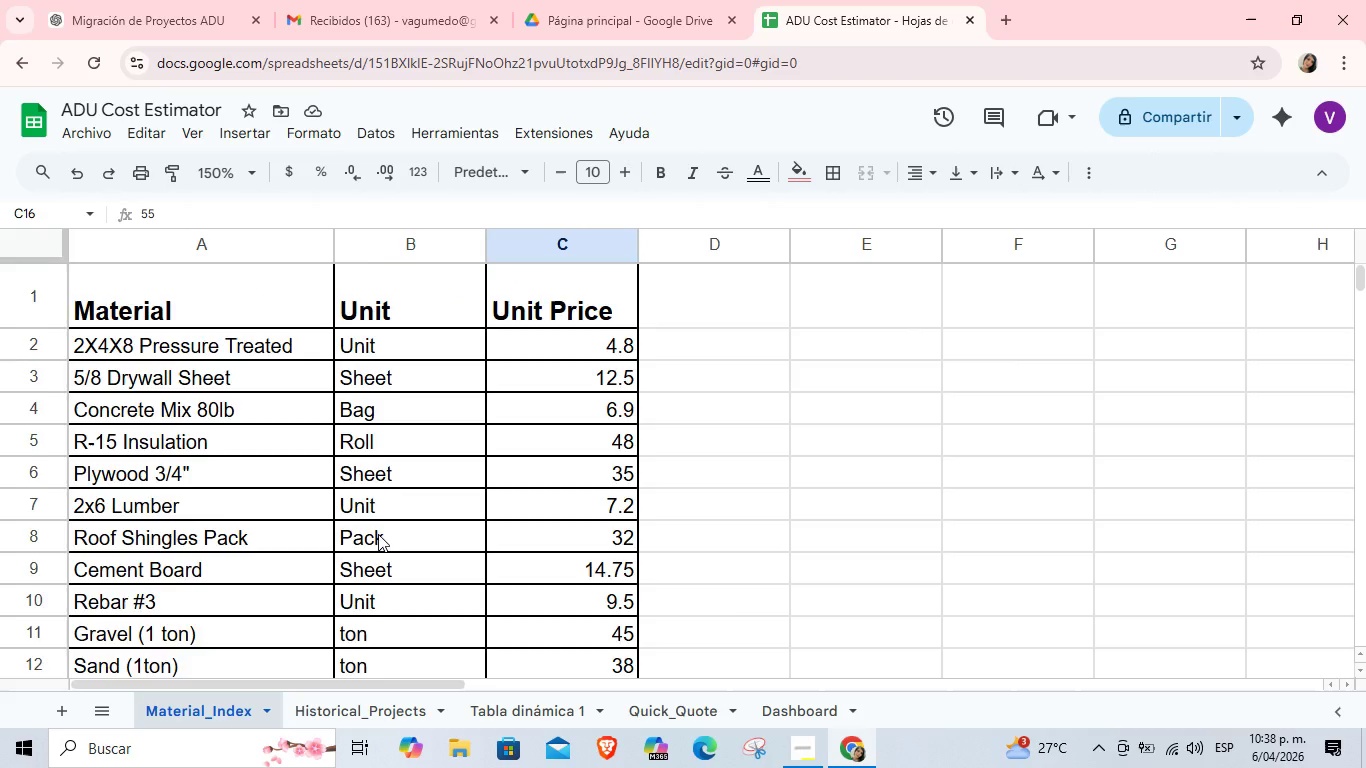 
scroll: coordinate [378, 534], scroll_direction: up, amount: 1.0
 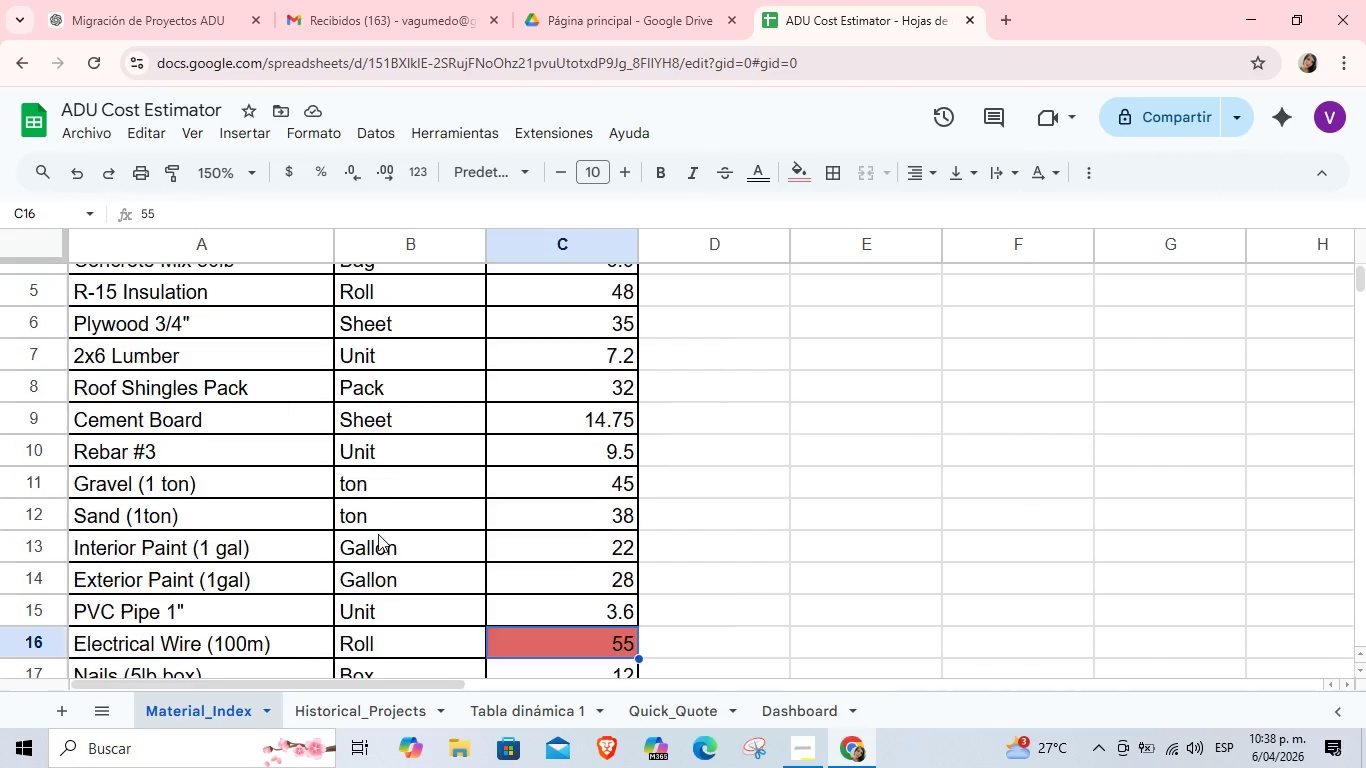 
scroll: coordinate [378, 534], scroll_direction: down, amount: 1.0
 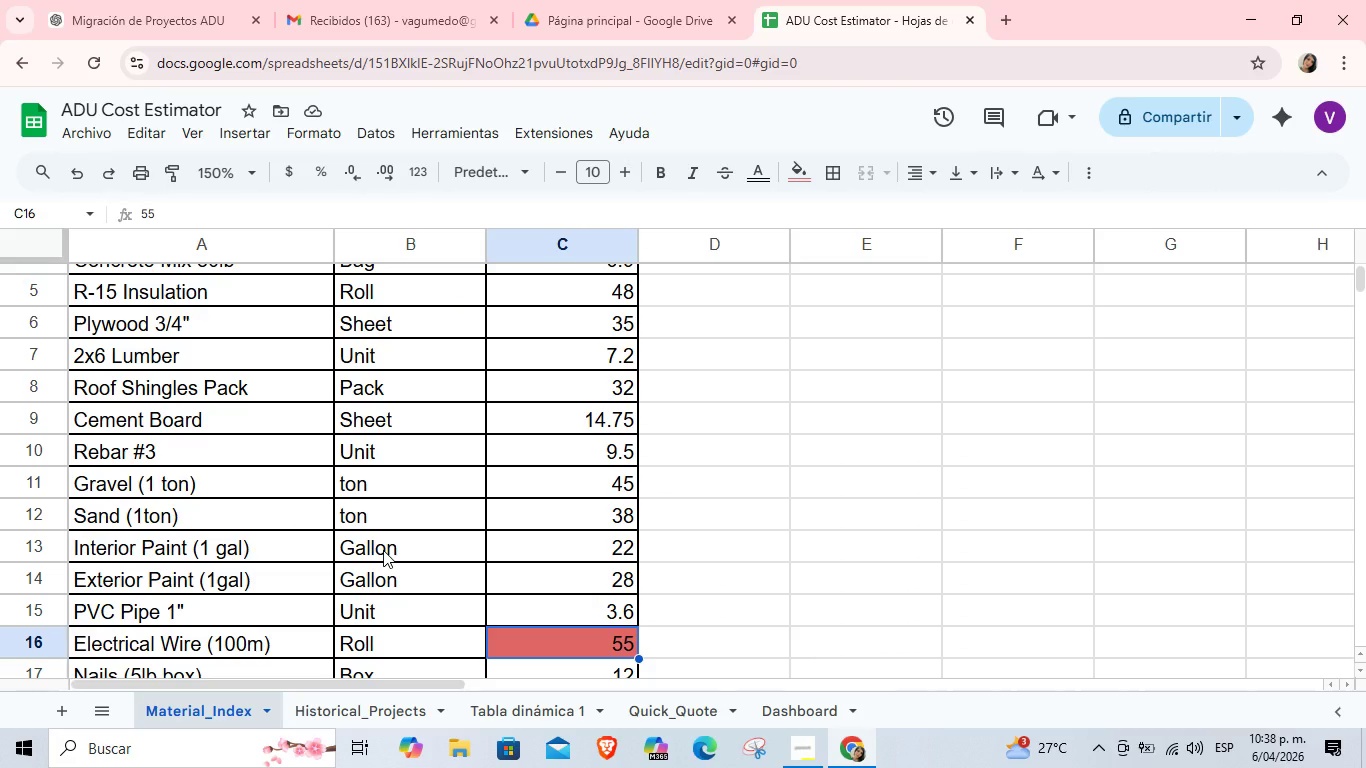 
wait(8.74)
 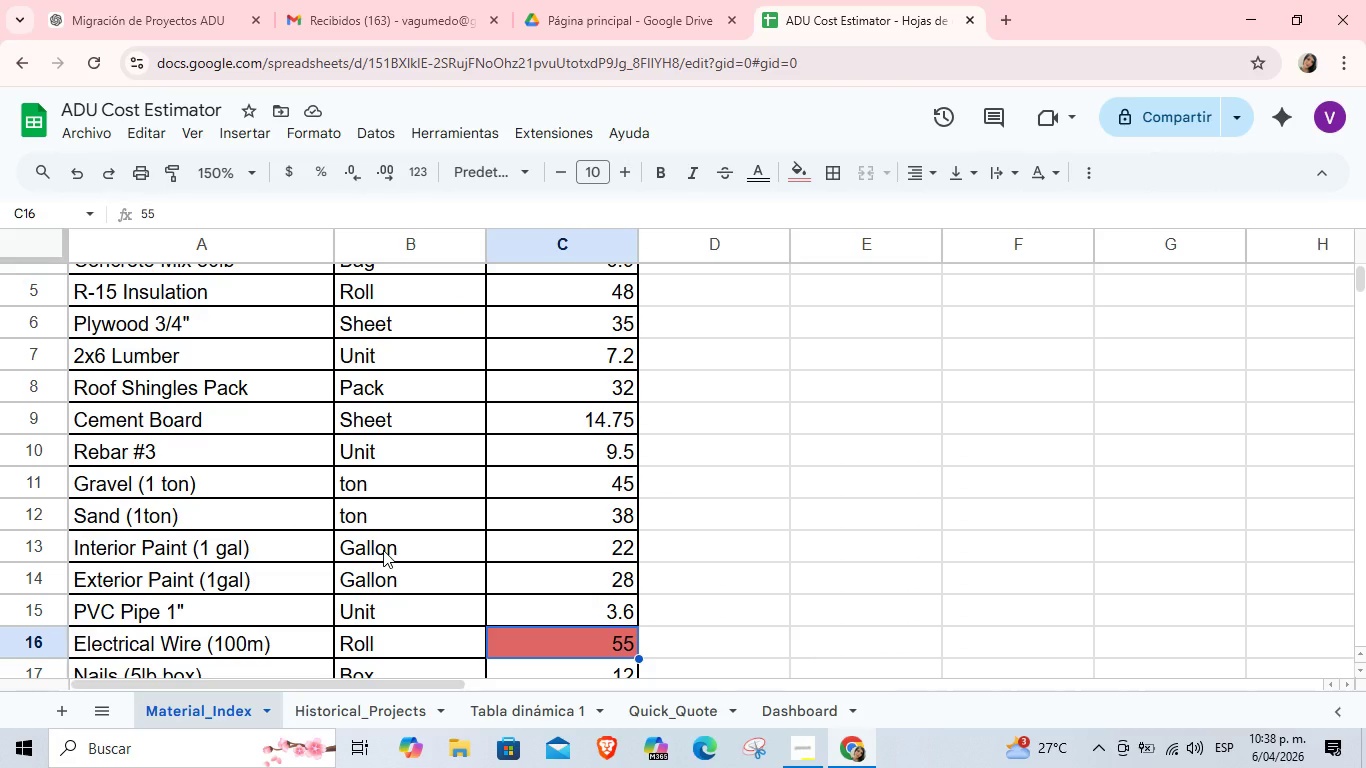 
scroll: coordinate [440, 401], scroll_direction: up, amount: 3.0
 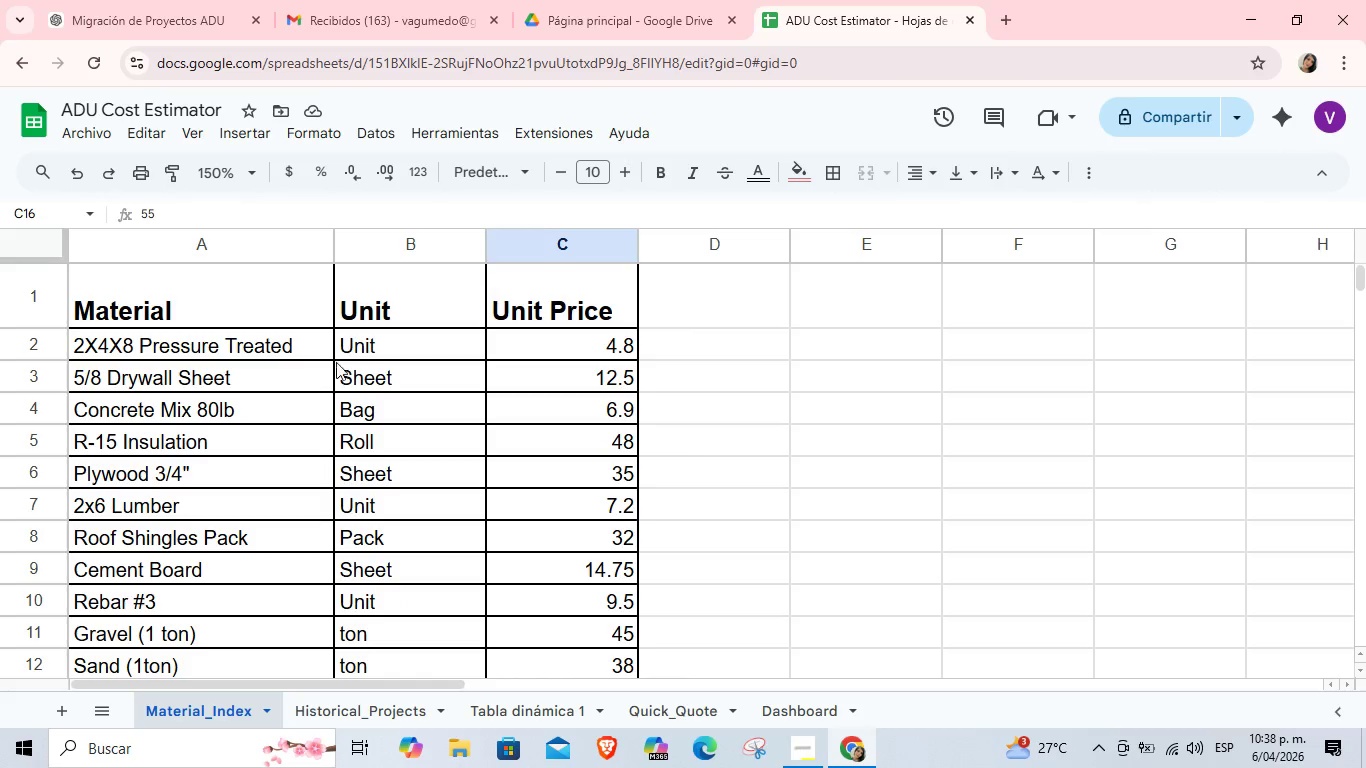 
left_click([161, 361])
 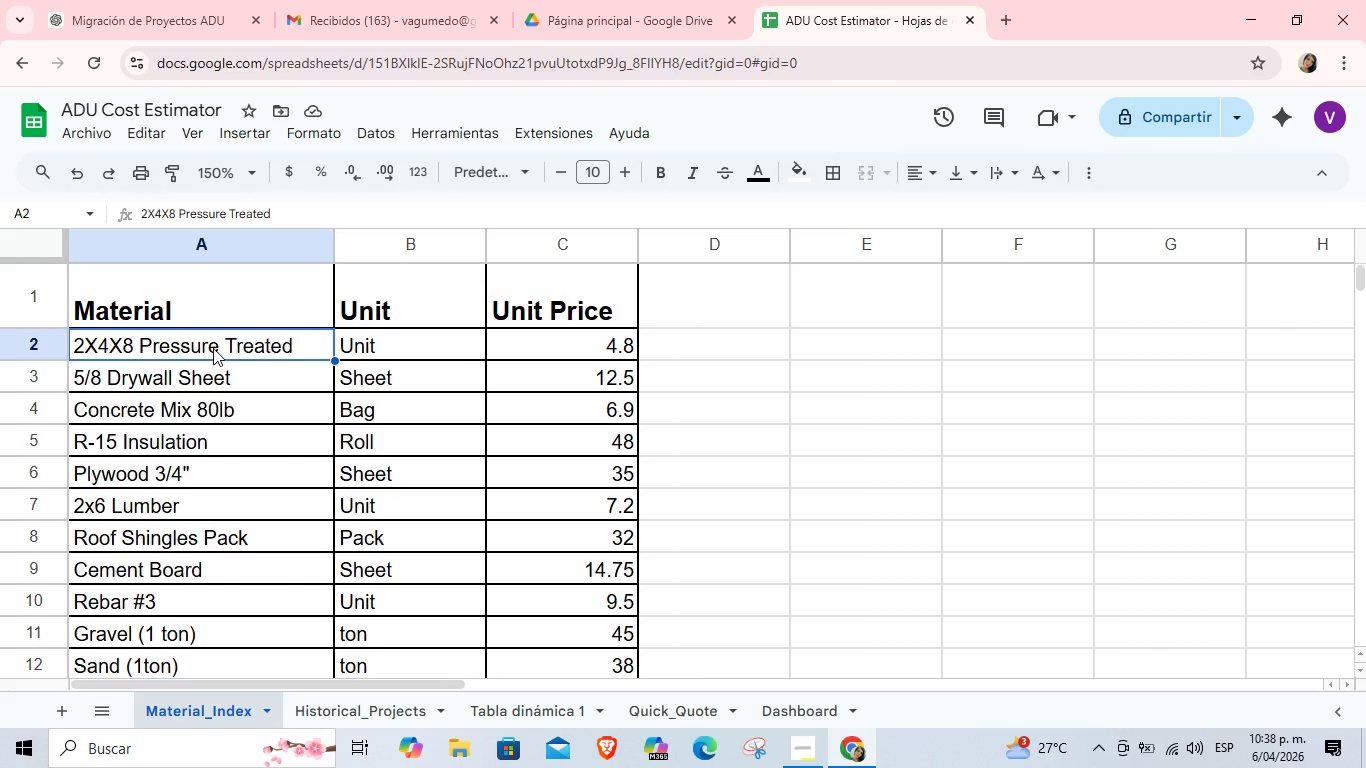 
left_click_drag(start_coordinate=[213, 348], to_coordinate=[234, 611])
 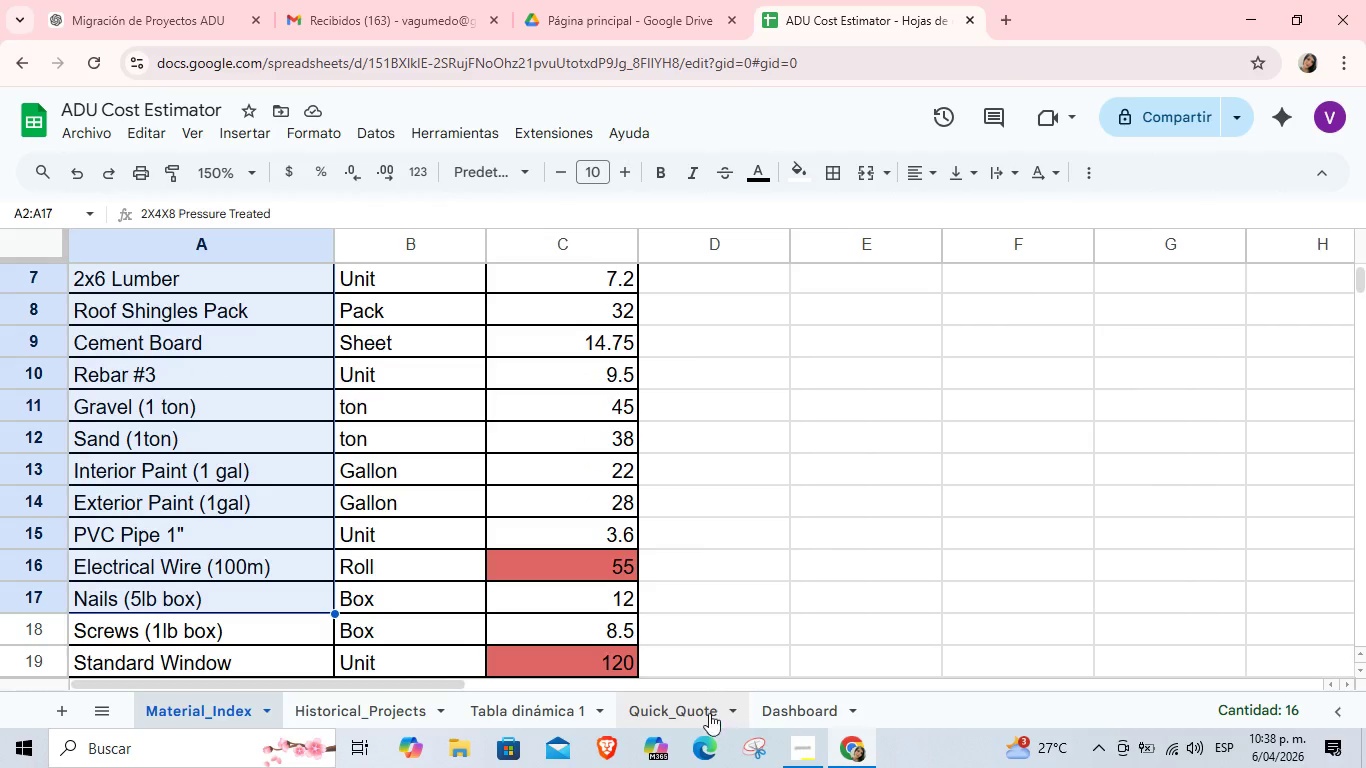 
left_click([697, 714])
 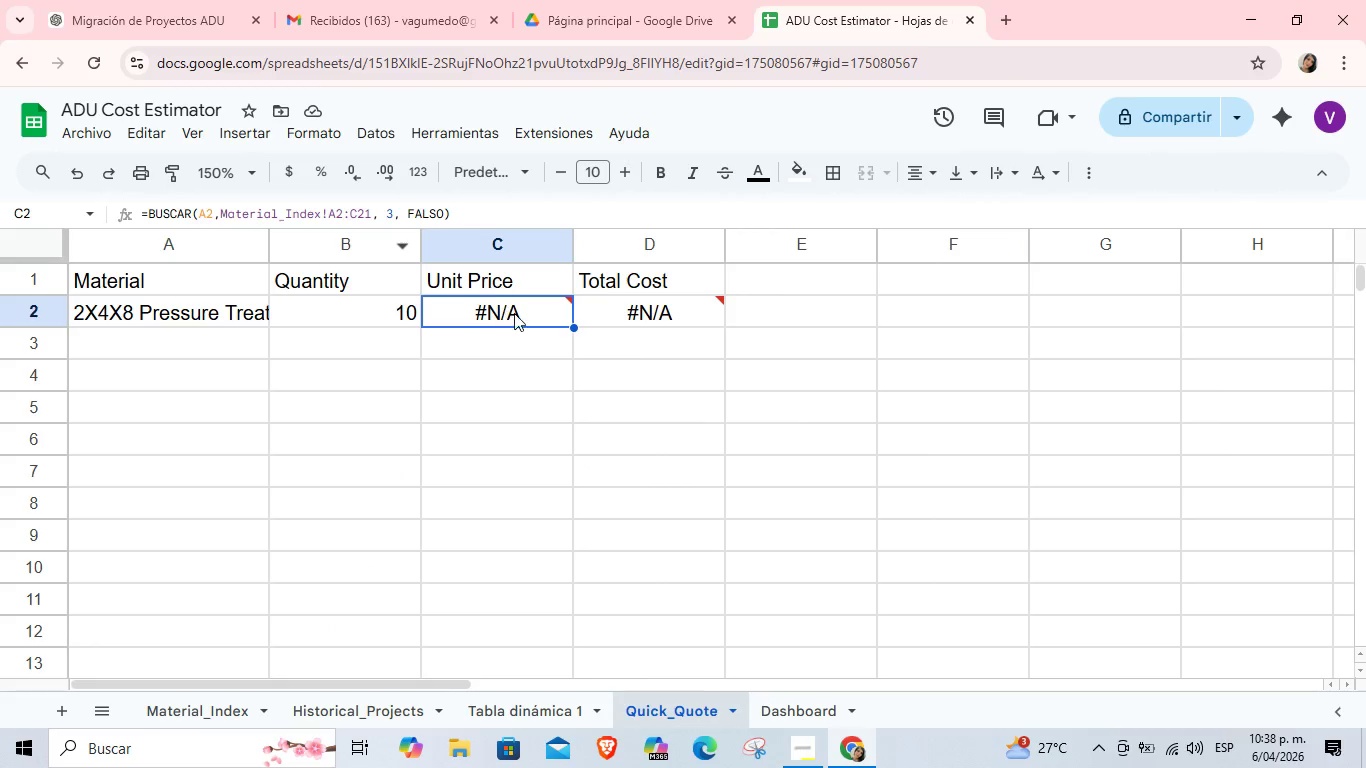 
double_click([514, 313])
 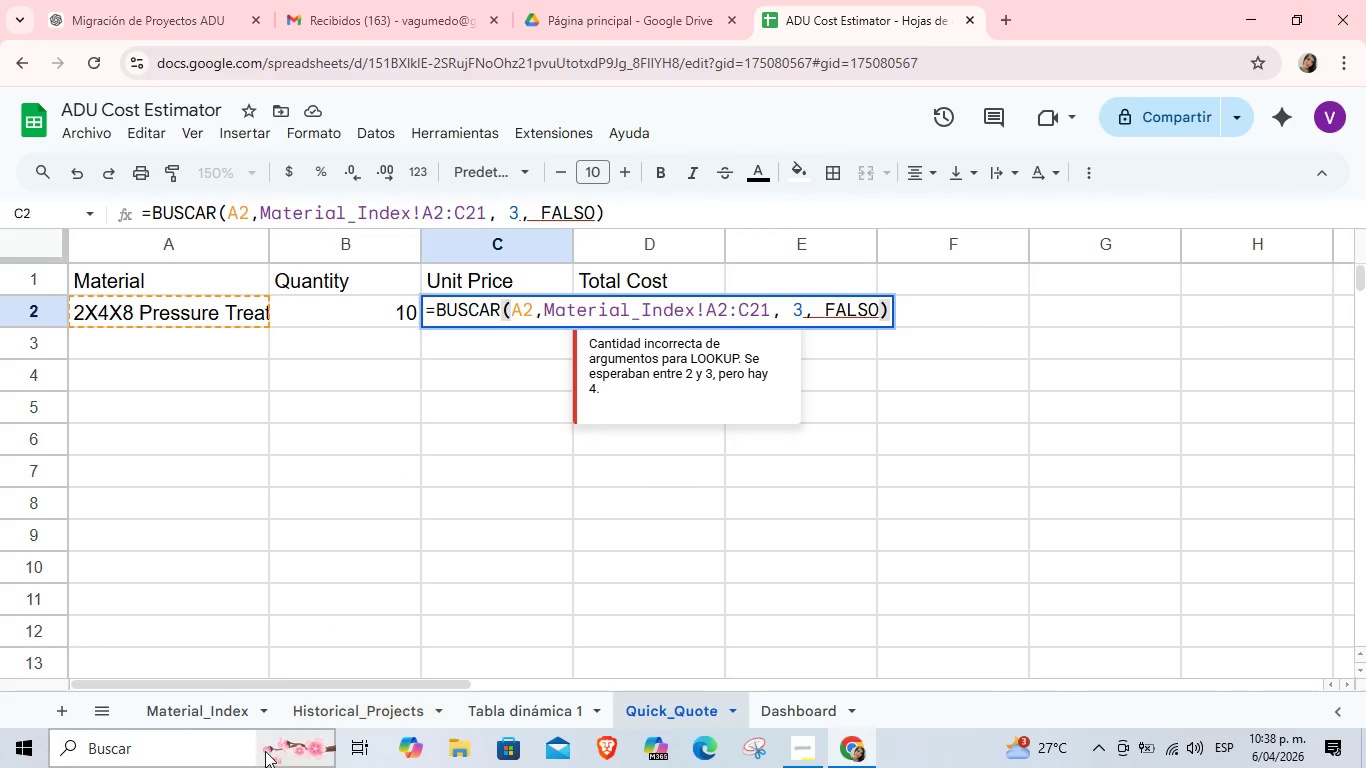 
left_click([213, 712])
 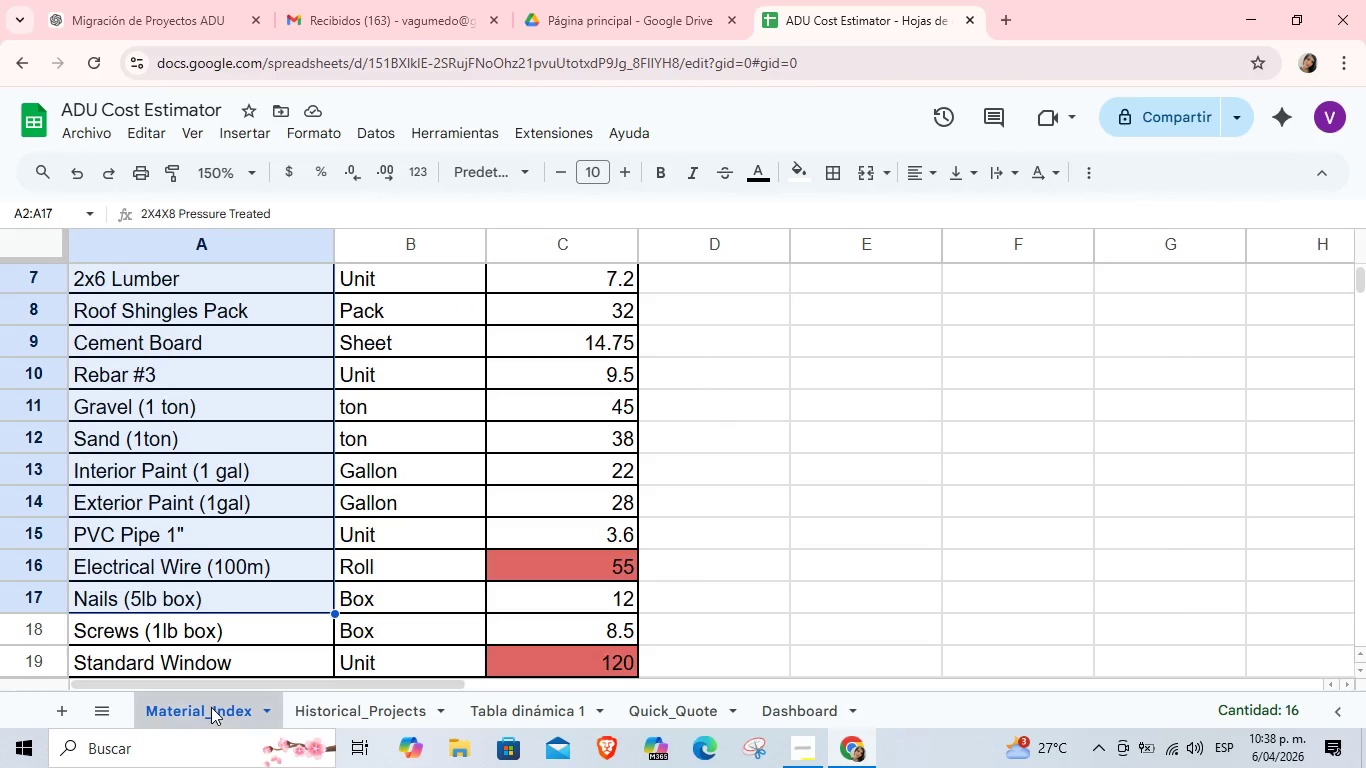 
double_click([211, 707])
 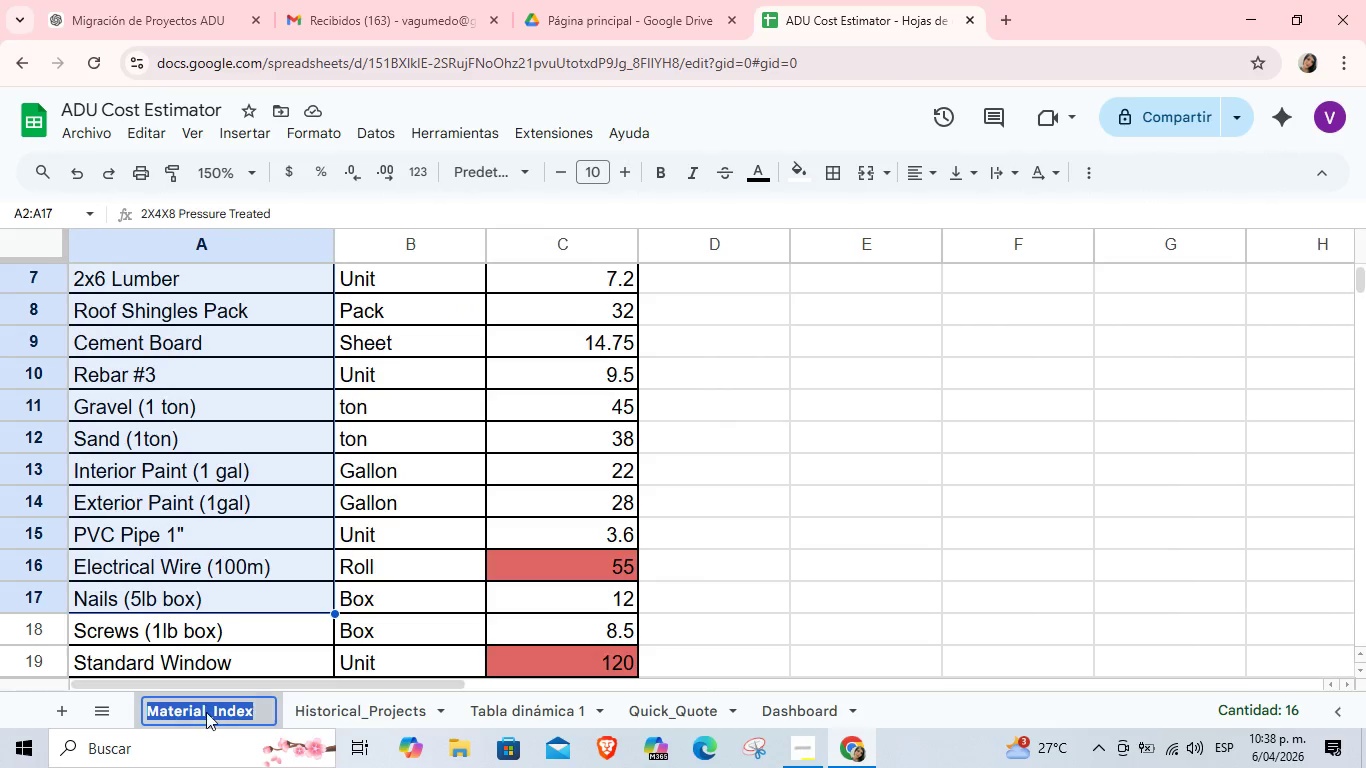 
triple_click([206, 712])
 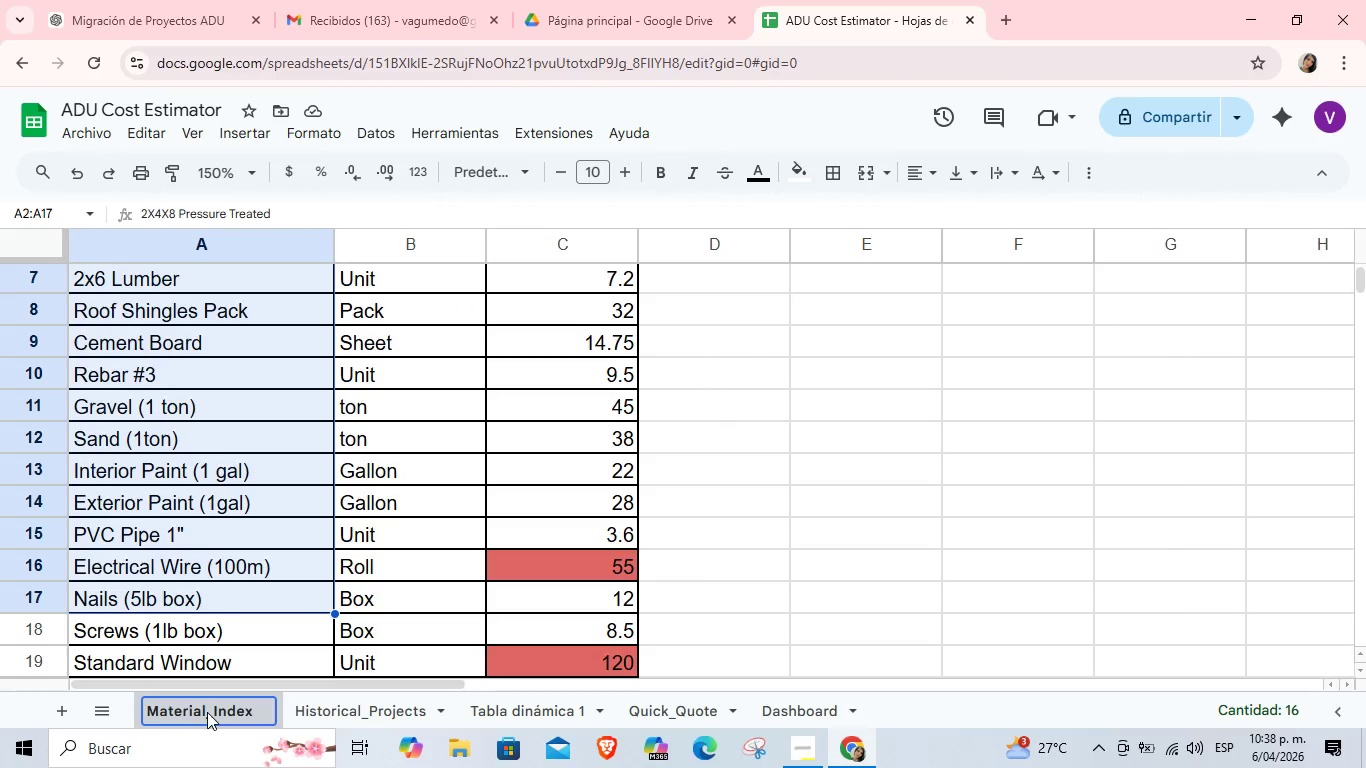 
left_click_drag(start_coordinate=[207, 712], to_coordinate=[215, 712])
 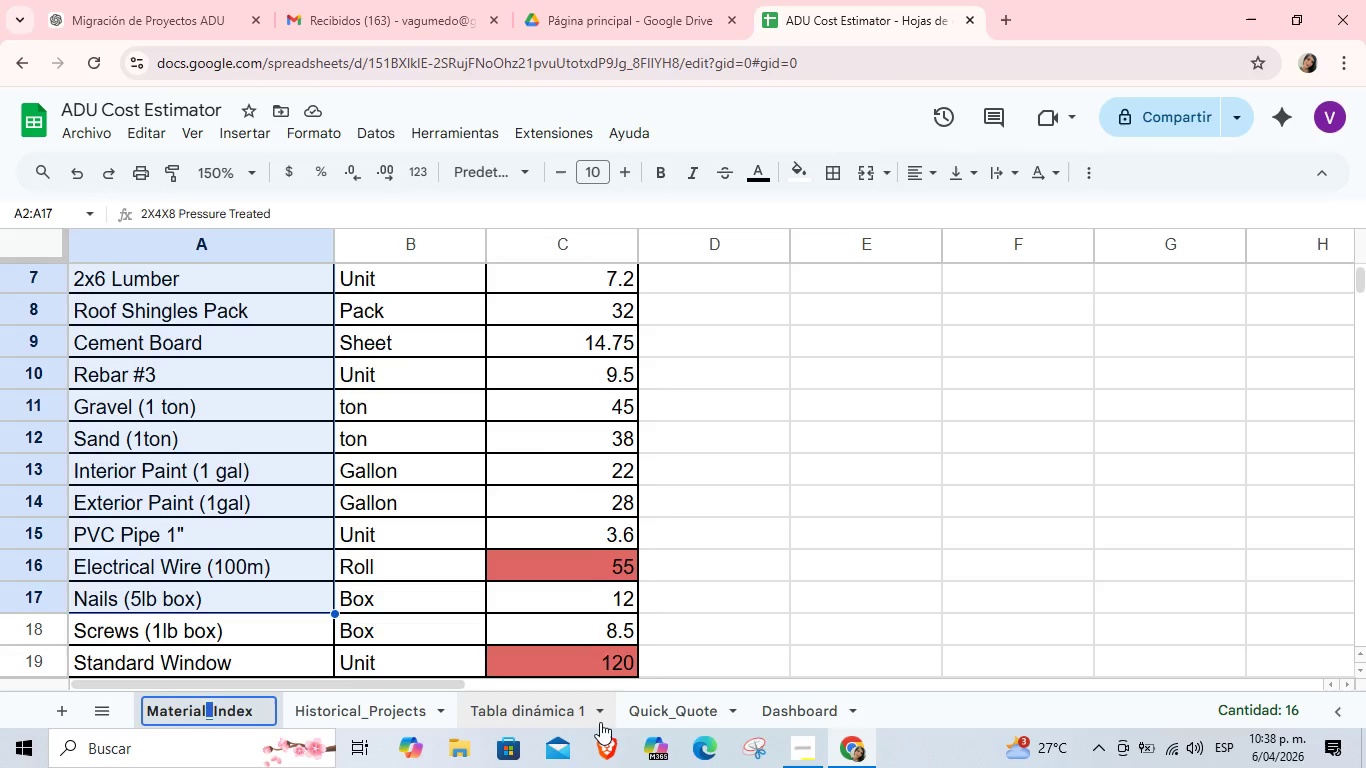 
key(Backspace)
 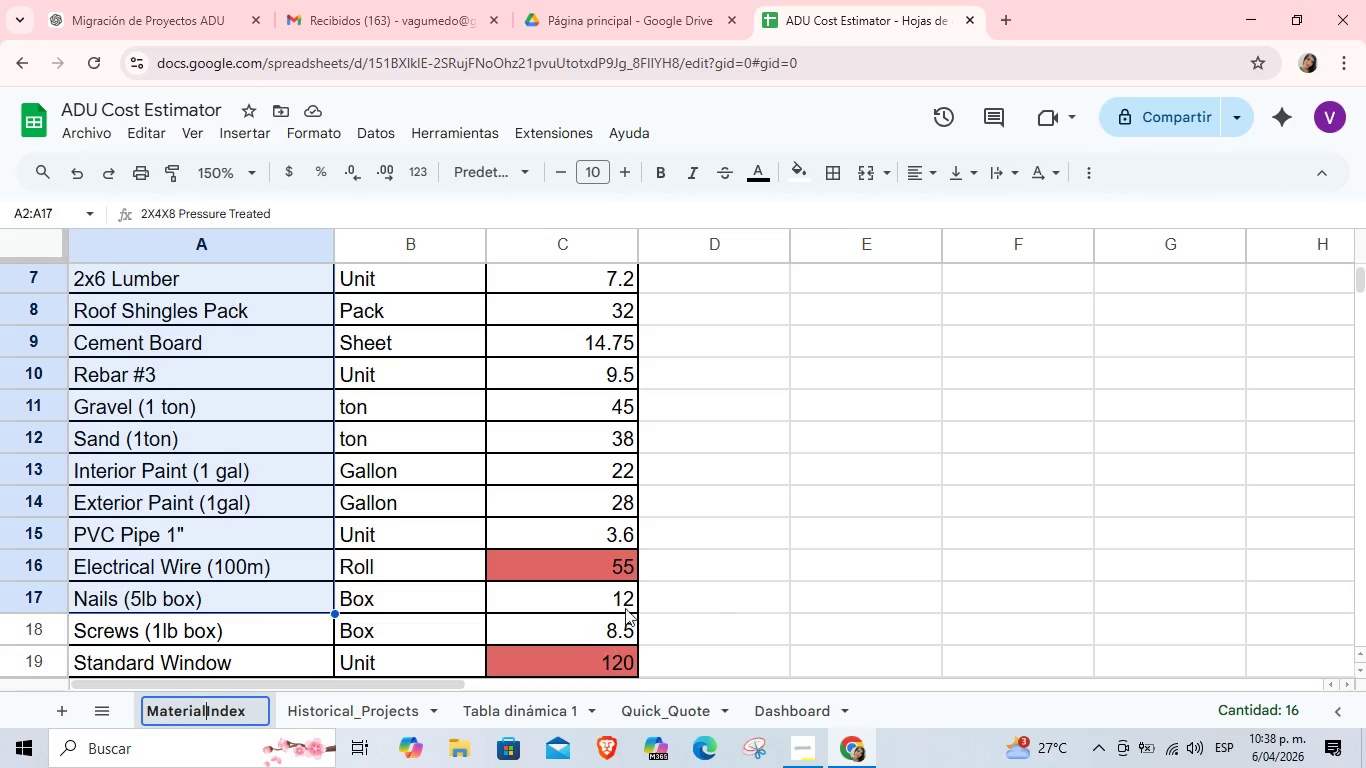 
left_click([821, 589])
 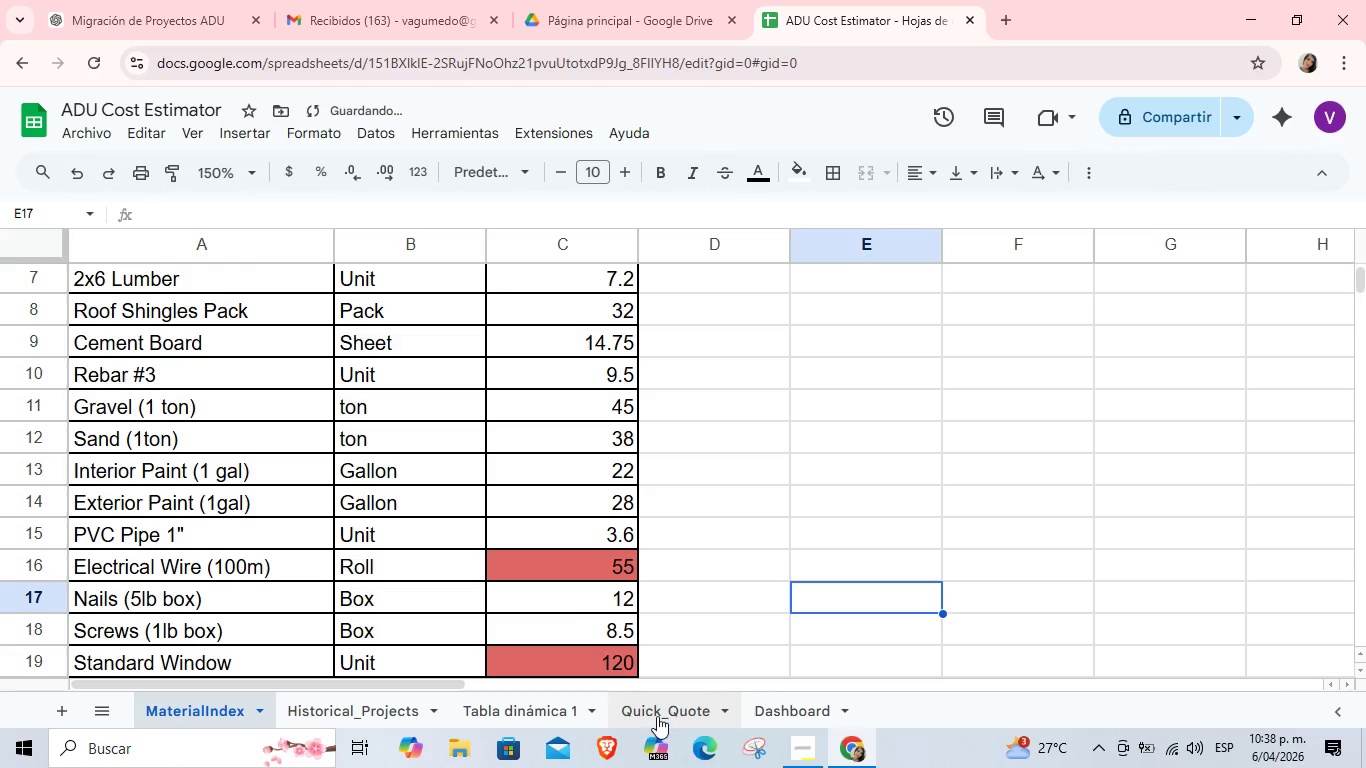 
left_click([658, 712])
 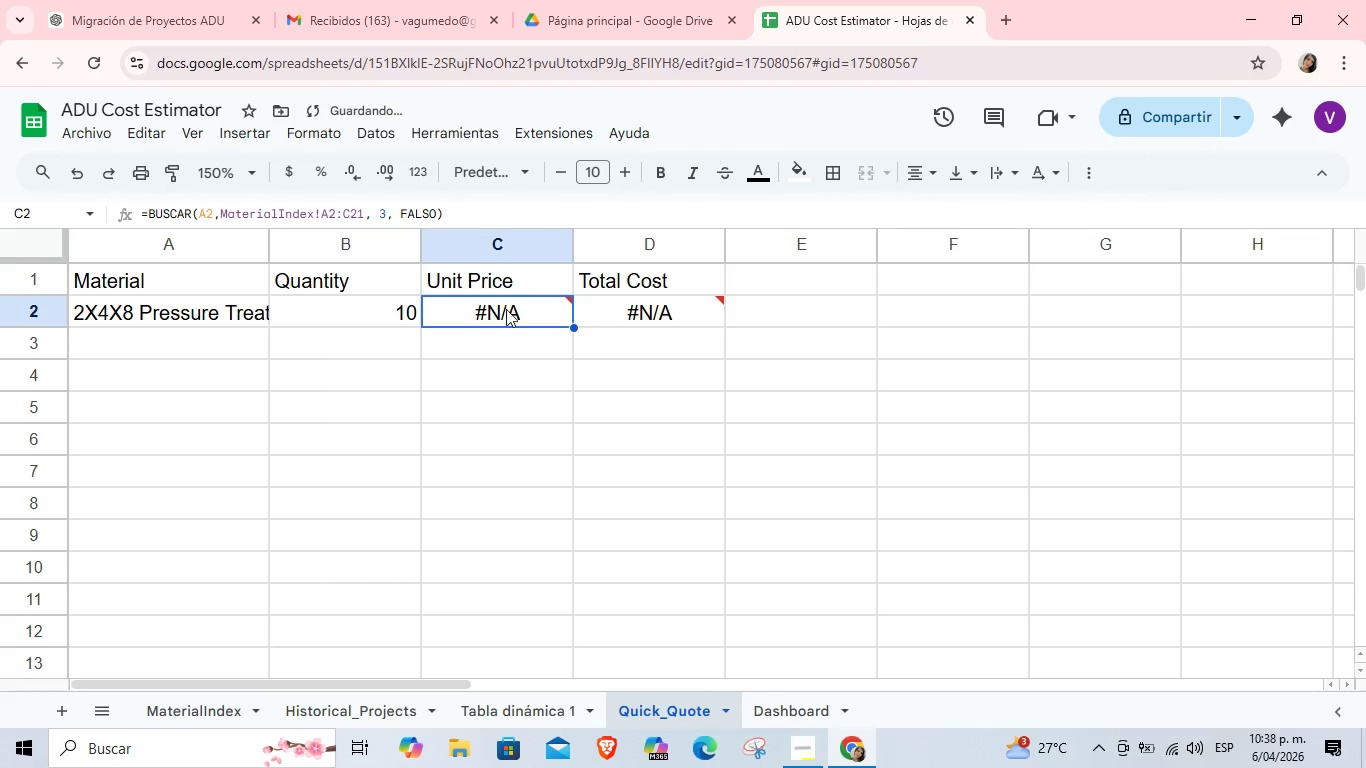 
double_click([506, 309])
 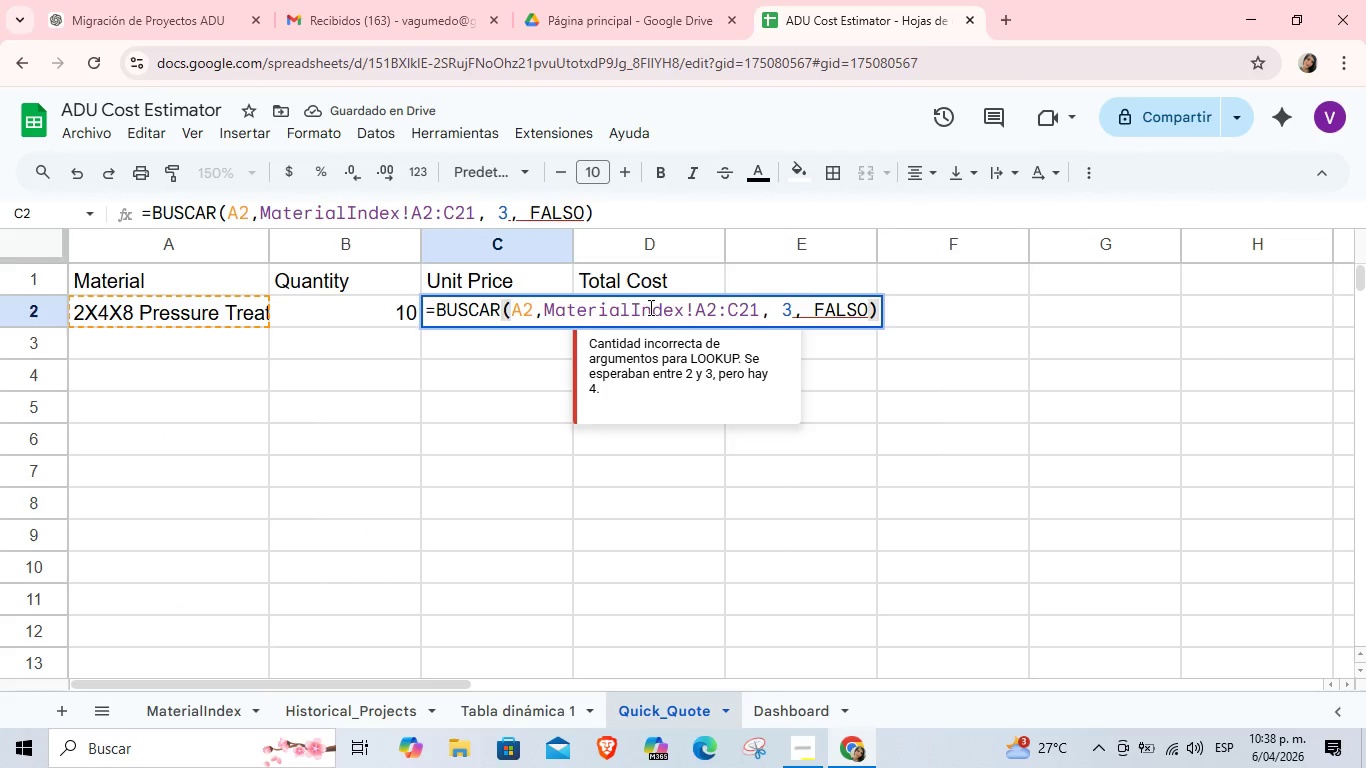 
left_click([632, 308])
 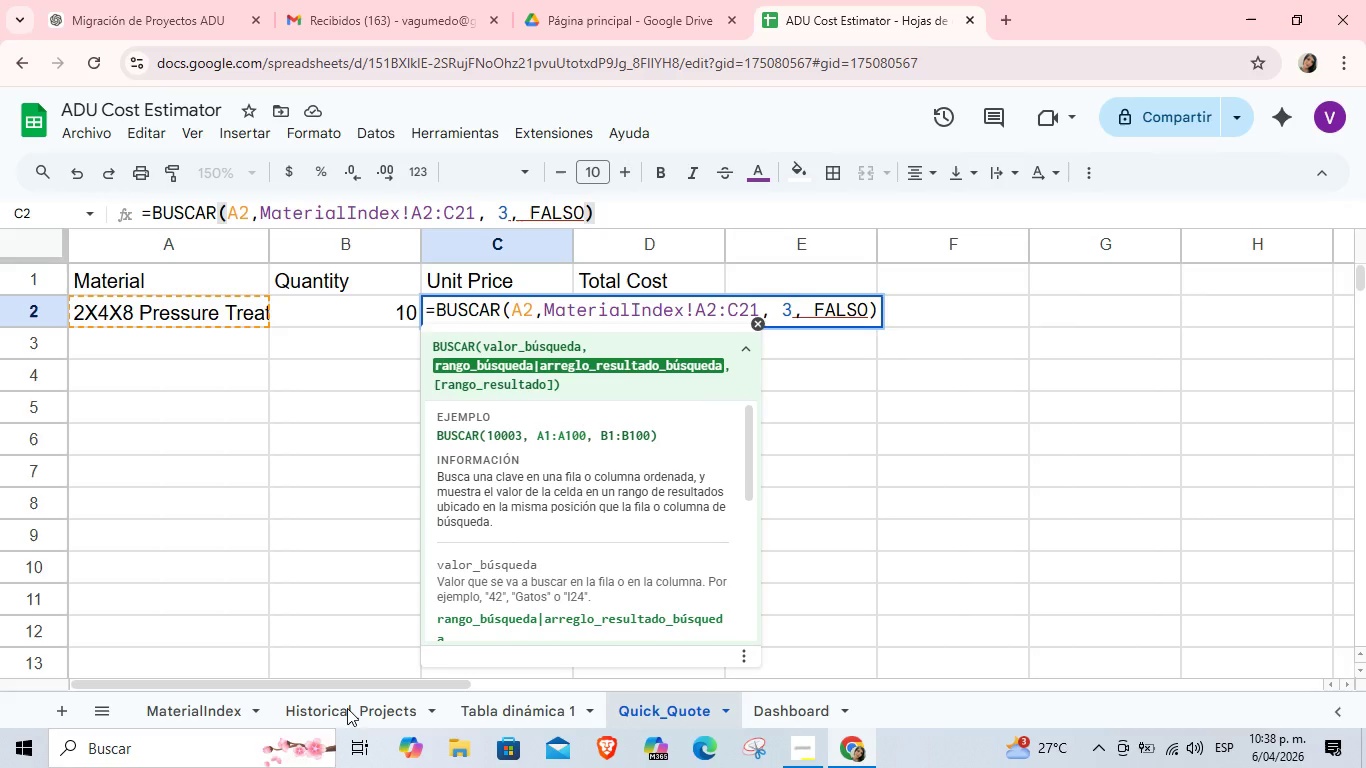 
double_click([214, 717])
 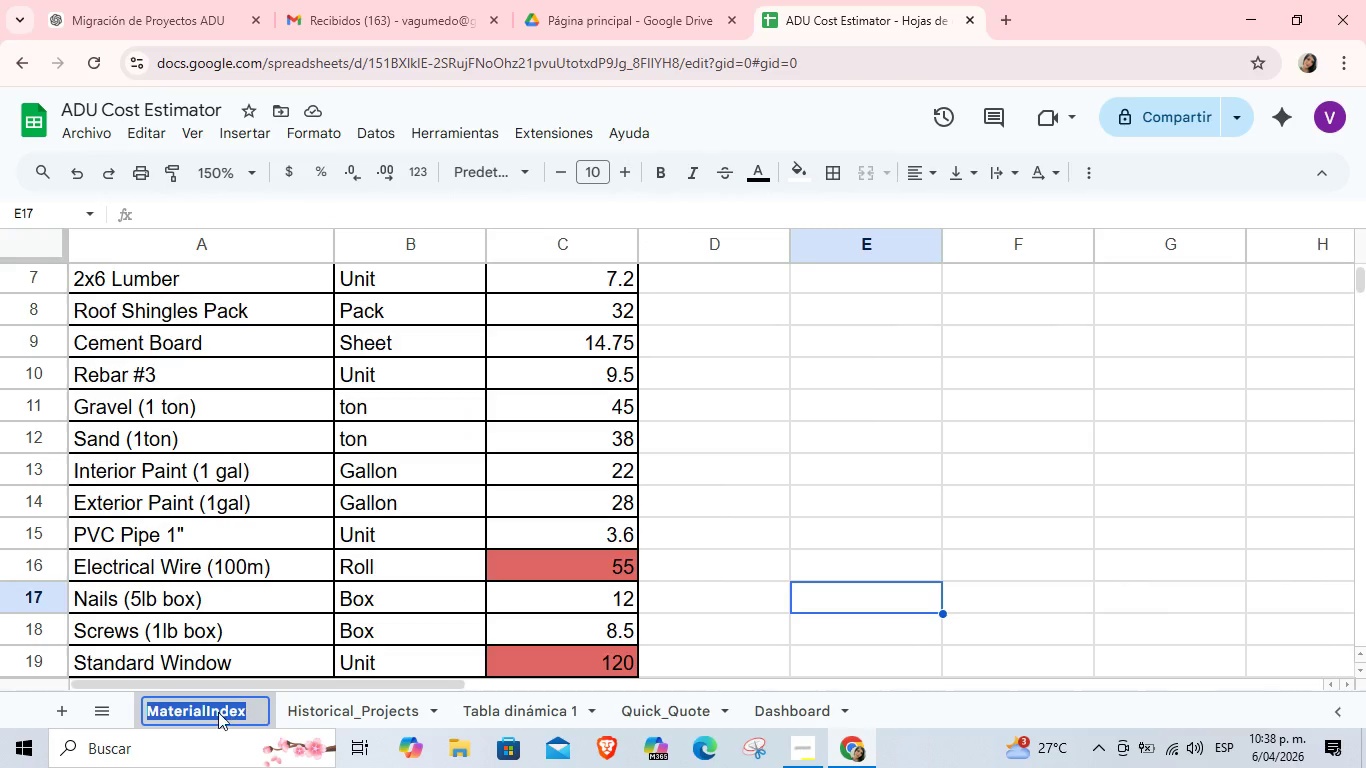 
left_click([216, 712])
 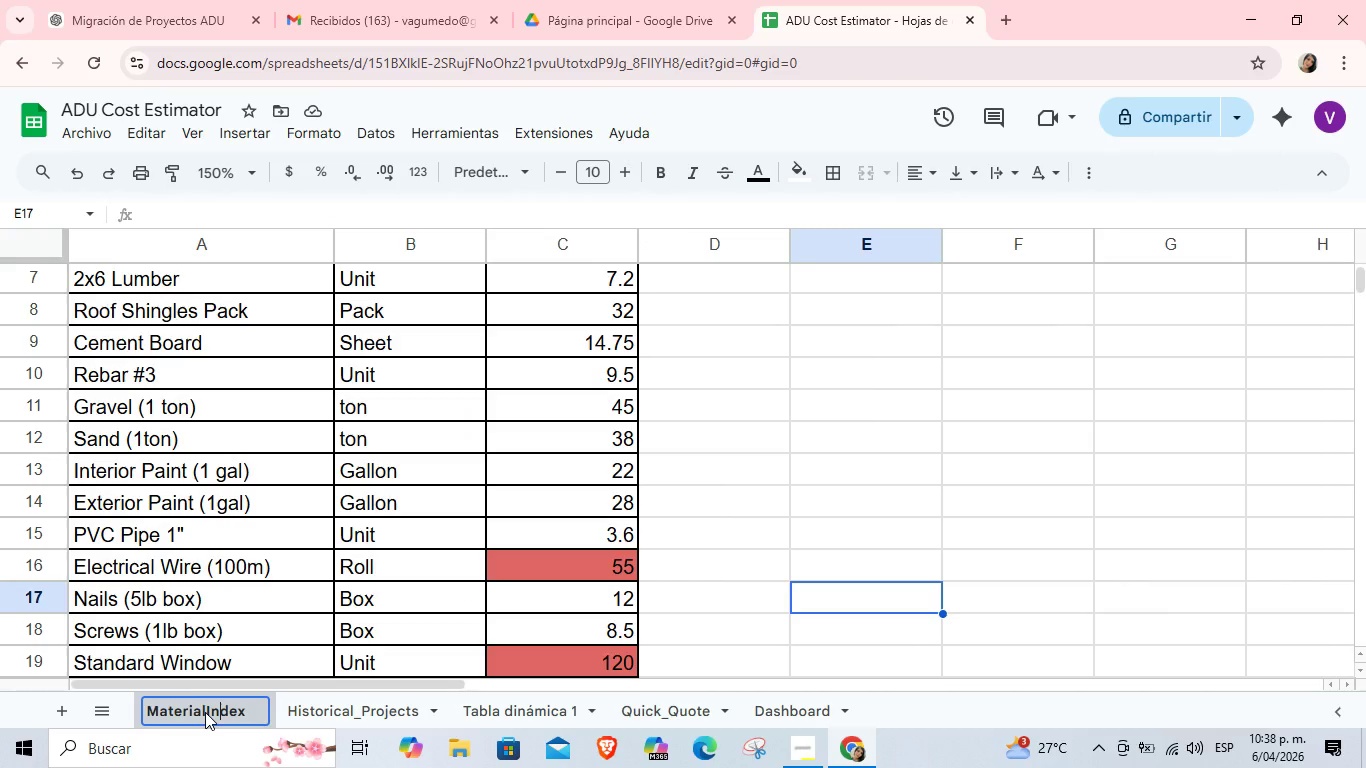 
left_click([205, 712])
 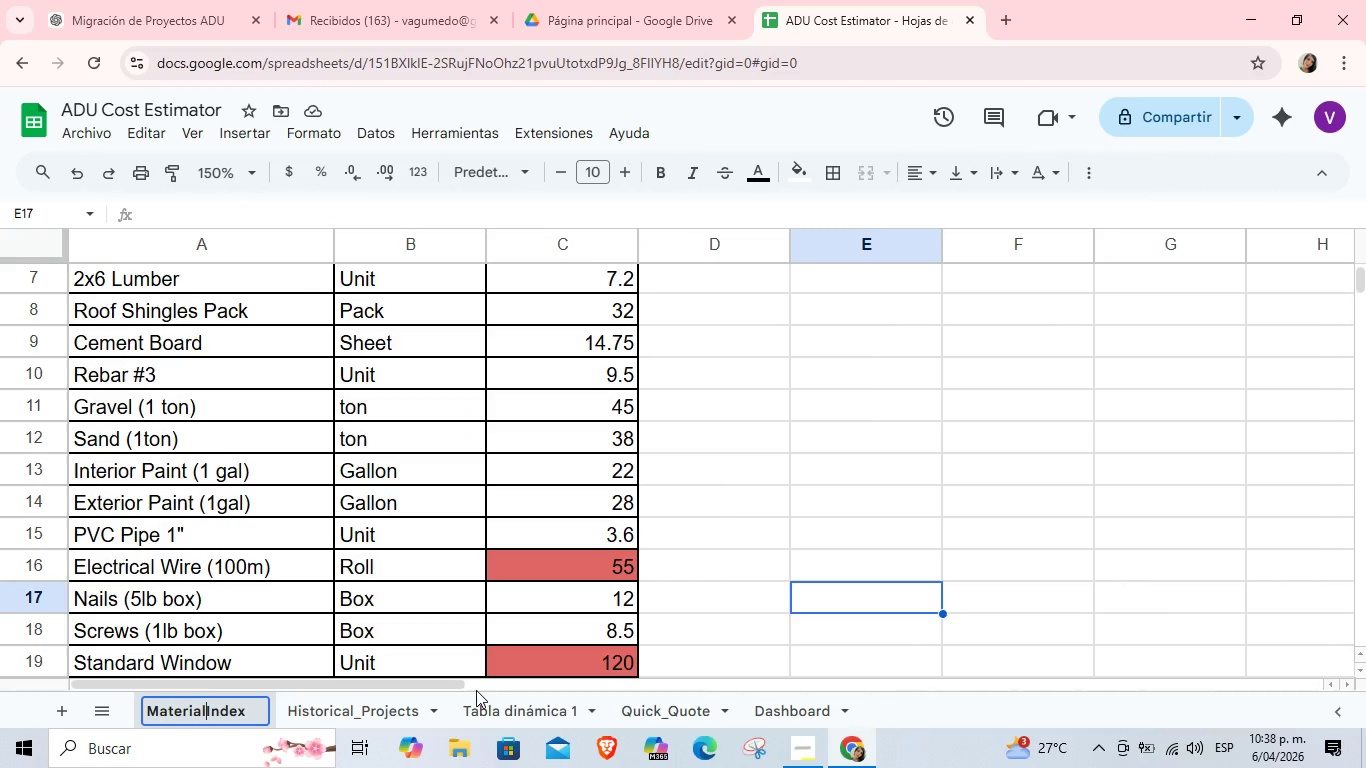 
key(Period)
 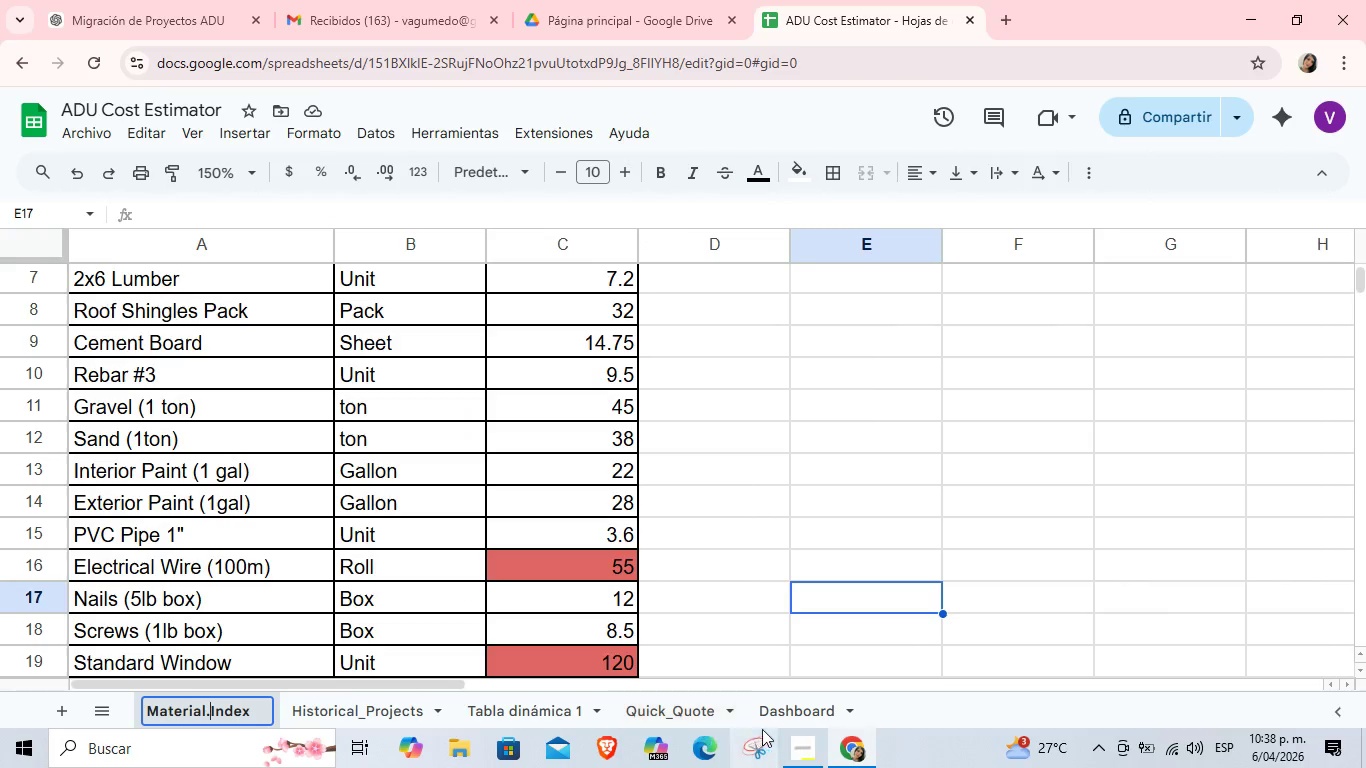 
left_click([692, 707])
 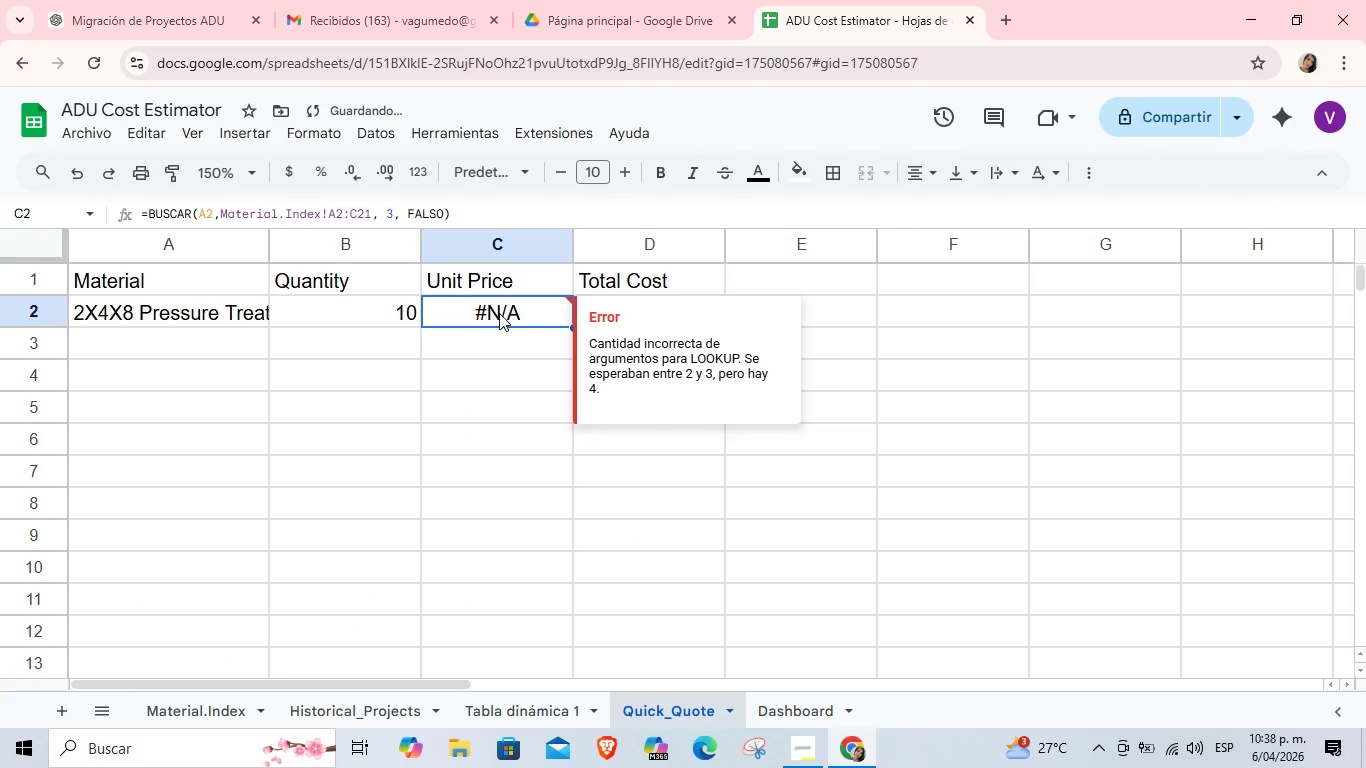 
double_click([500, 312])
 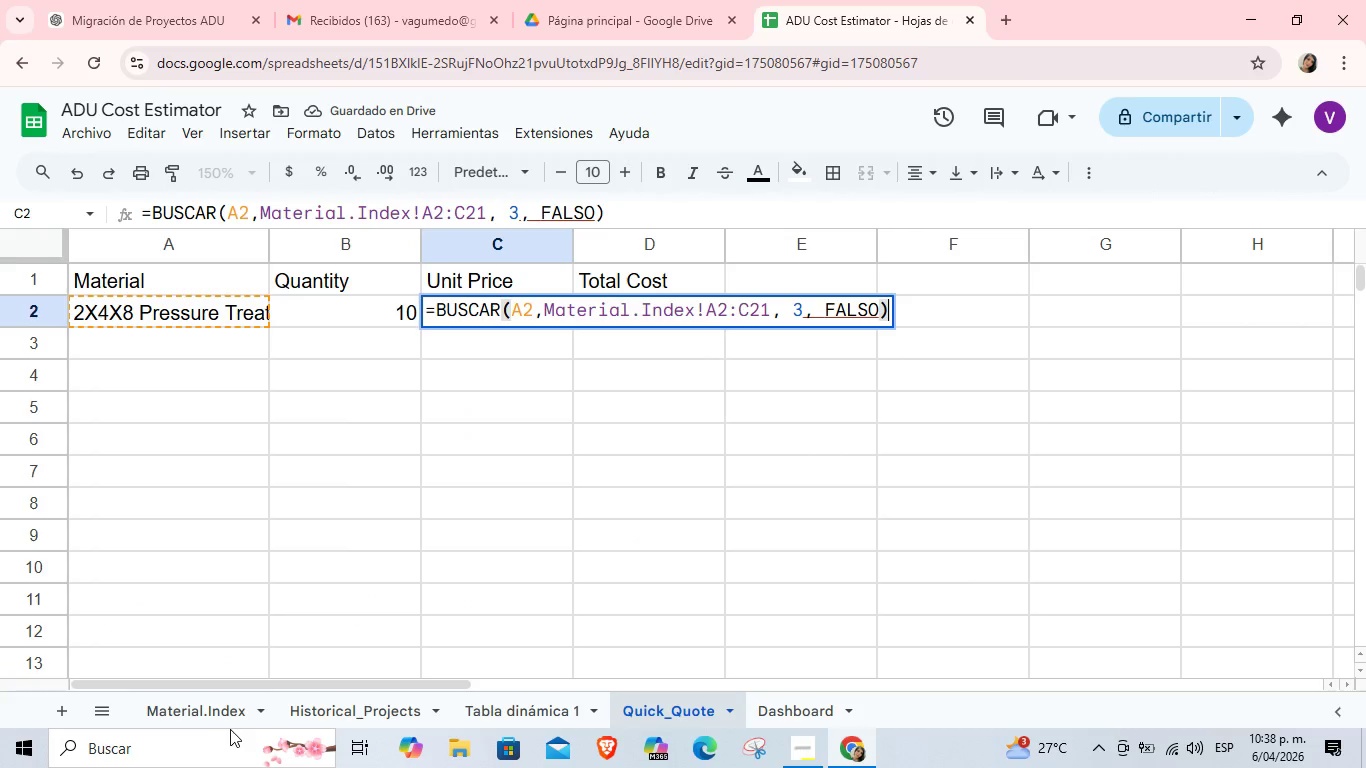 
double_click([216, 722])
 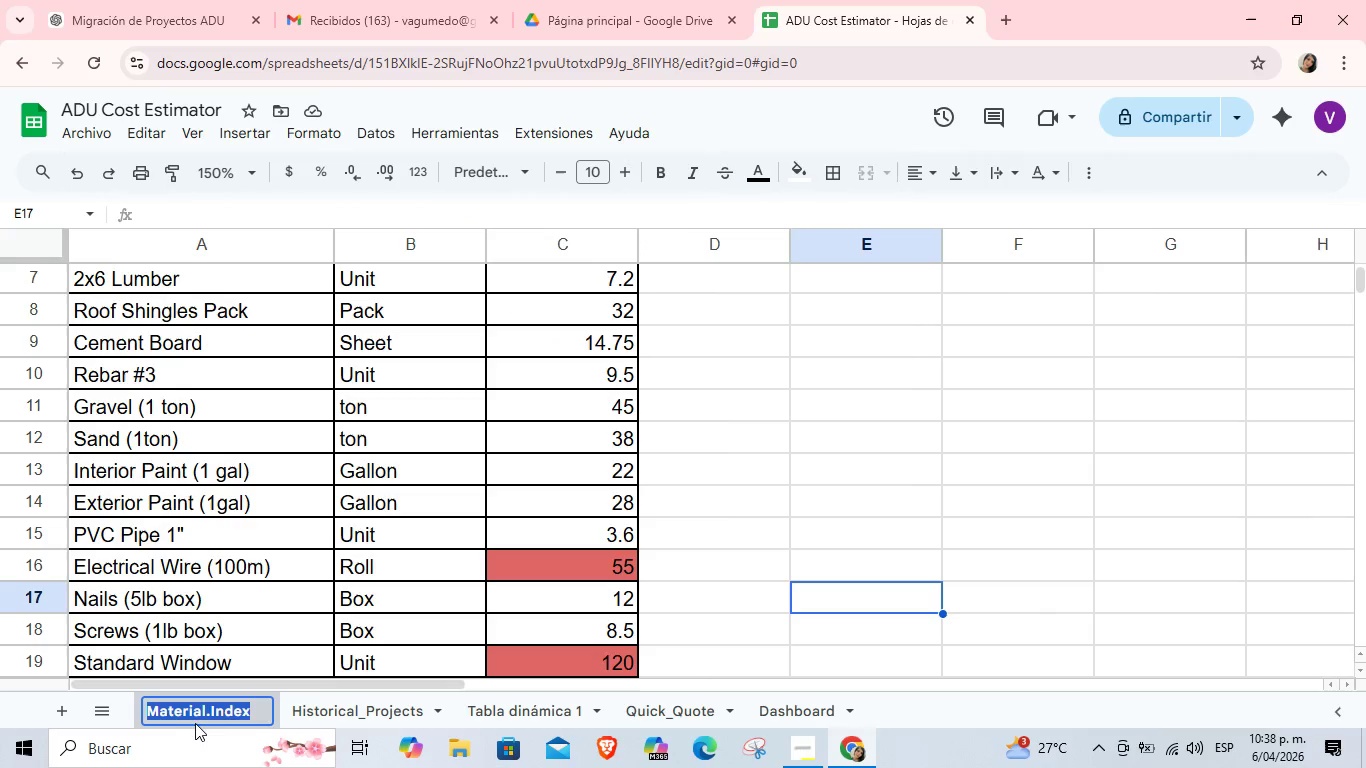 
left_click([207, 714])
 